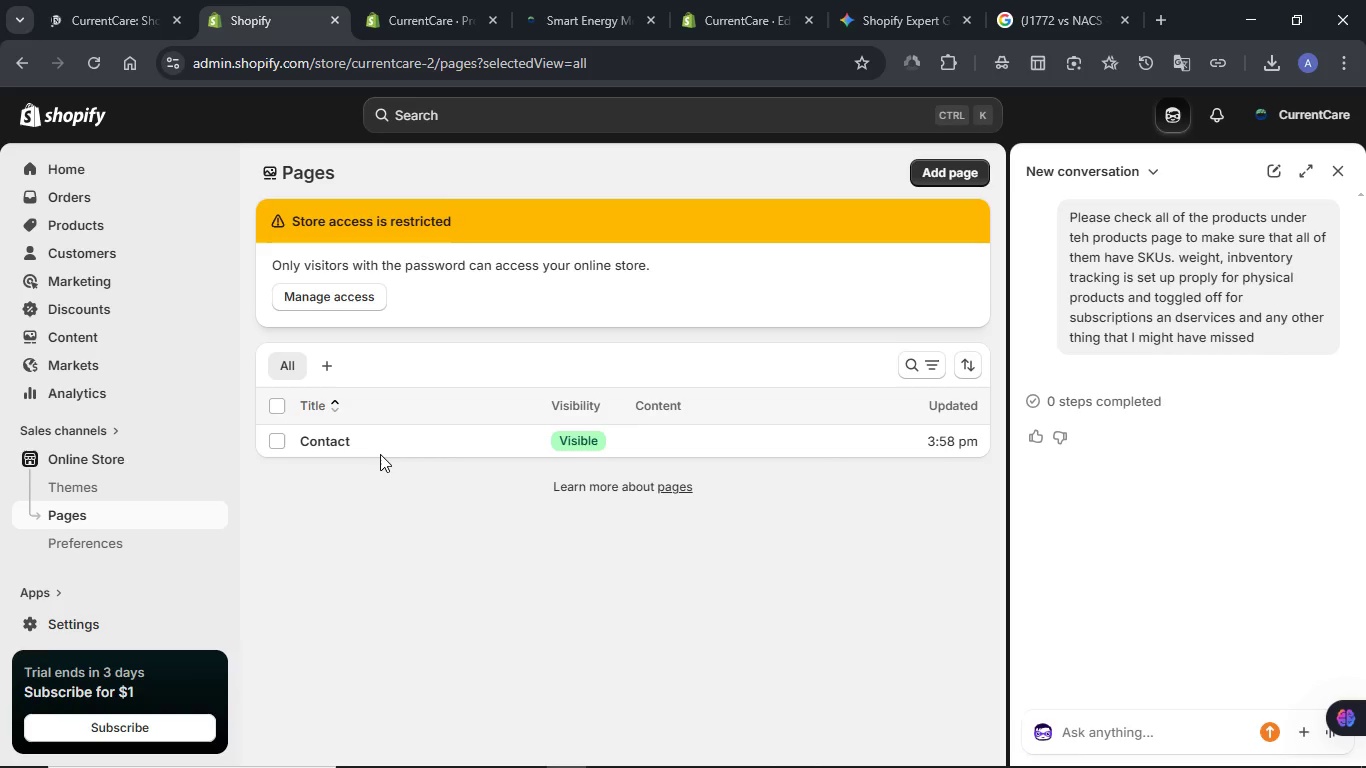 
left_click([331, 444])
 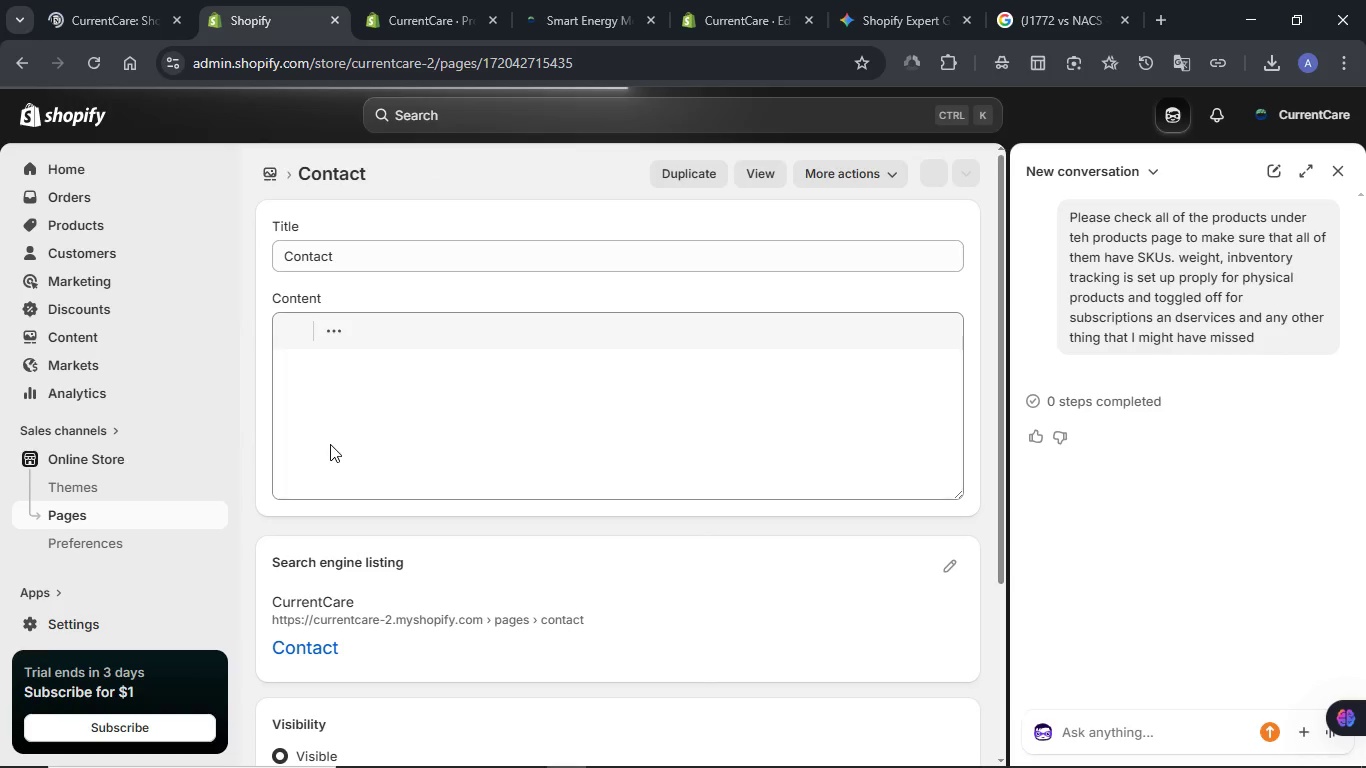 
wait(5.11)
 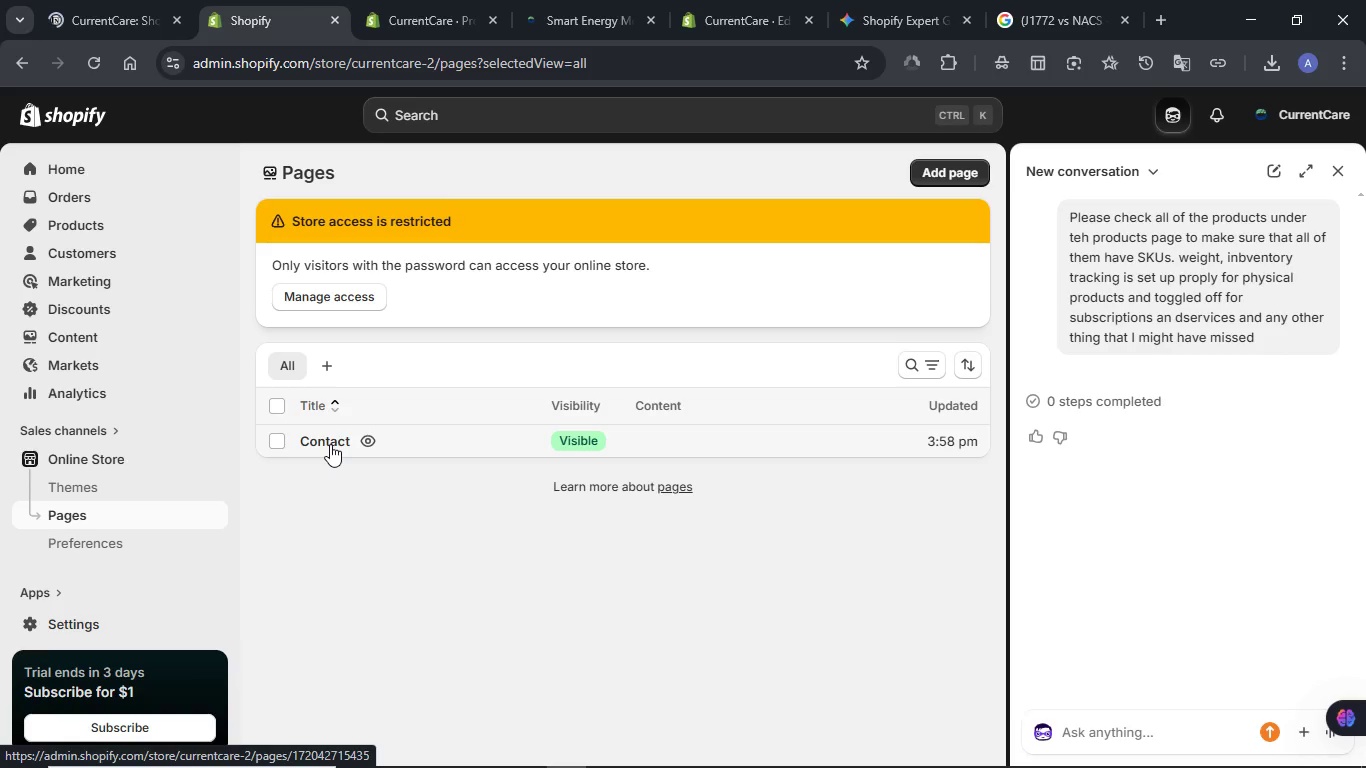 
left_click([404, 253])
 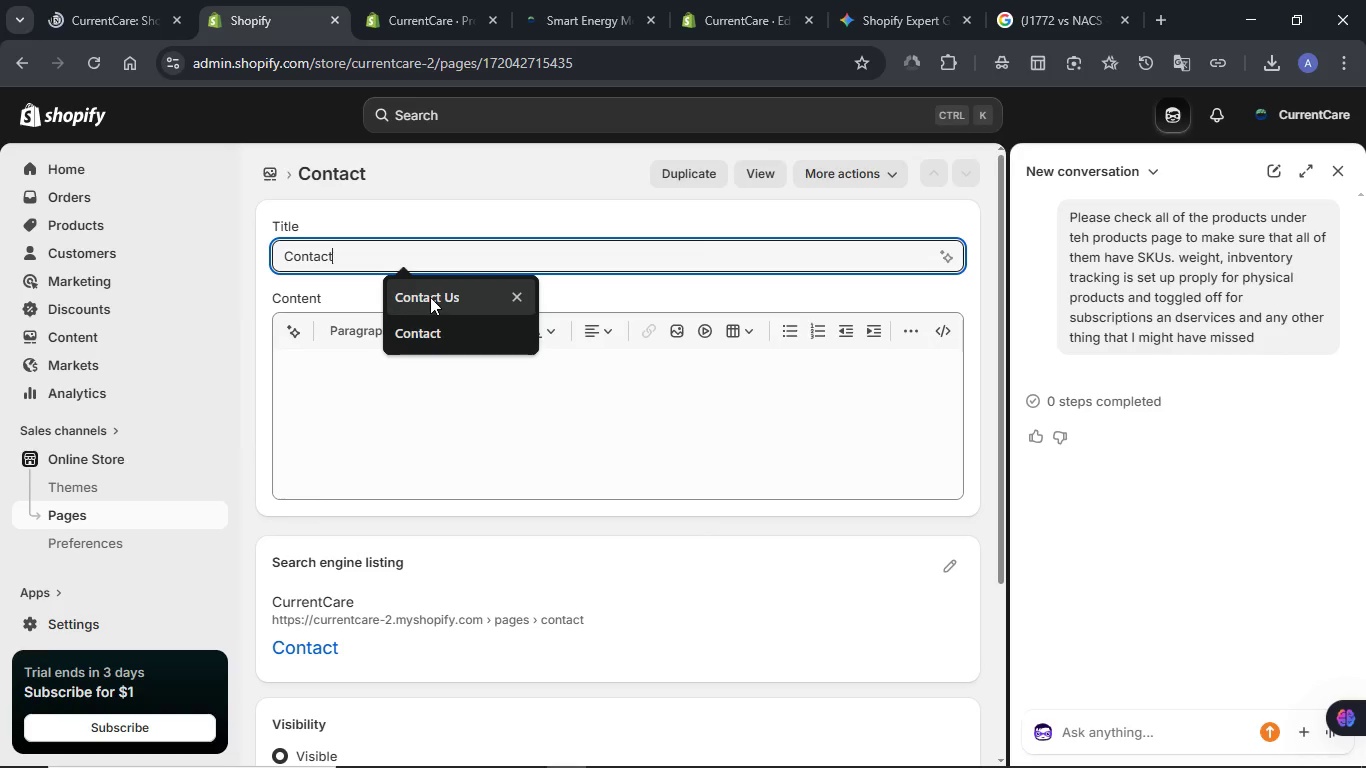 
left_click([430, 297])
 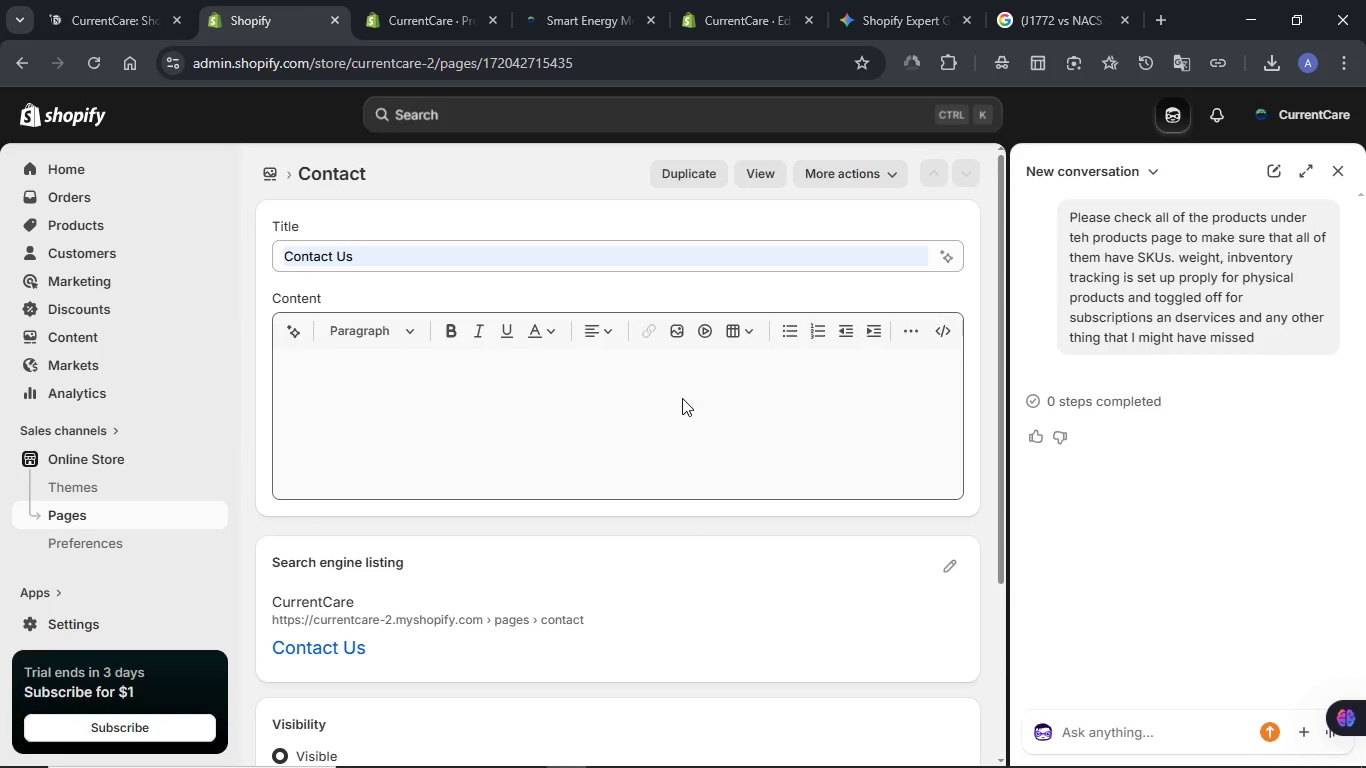 
left_click([623, 418])
 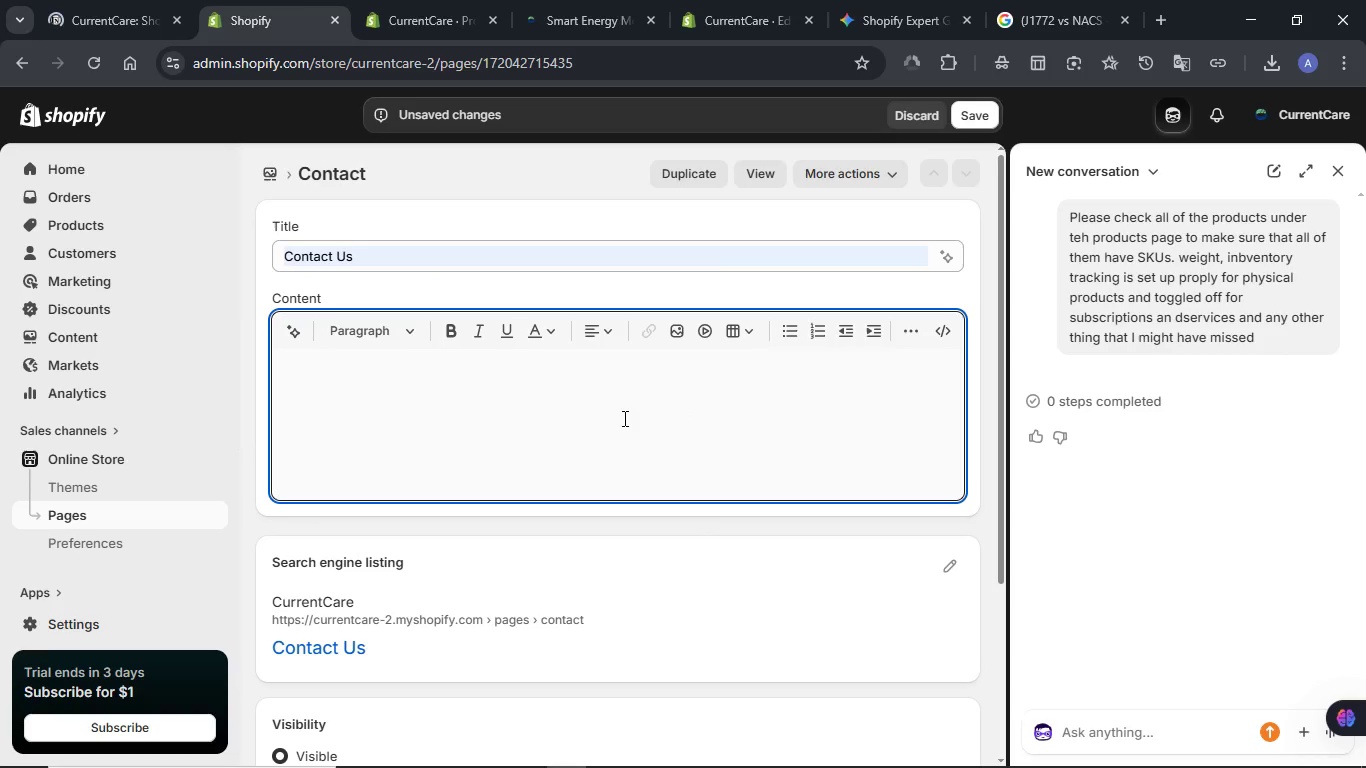 
key(Meta+V)
 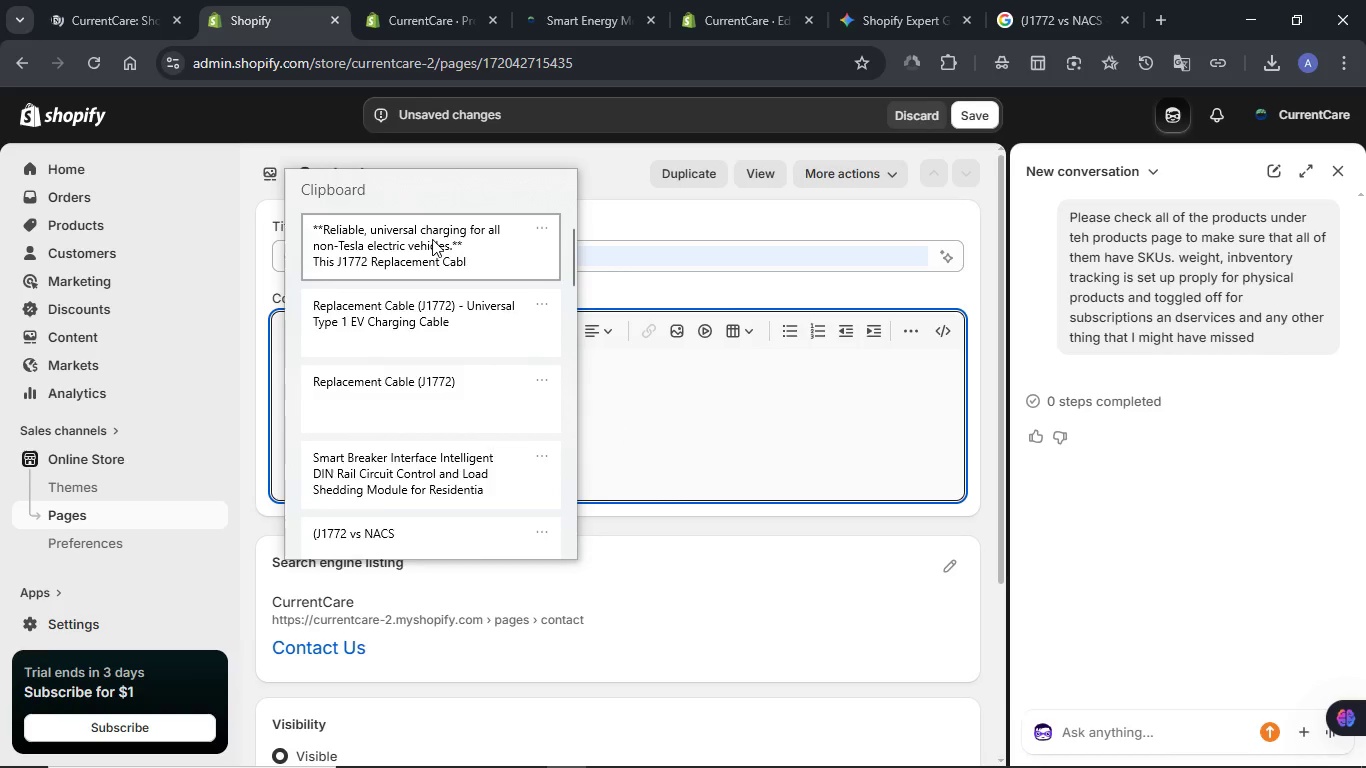 
left_click([432, 239])
 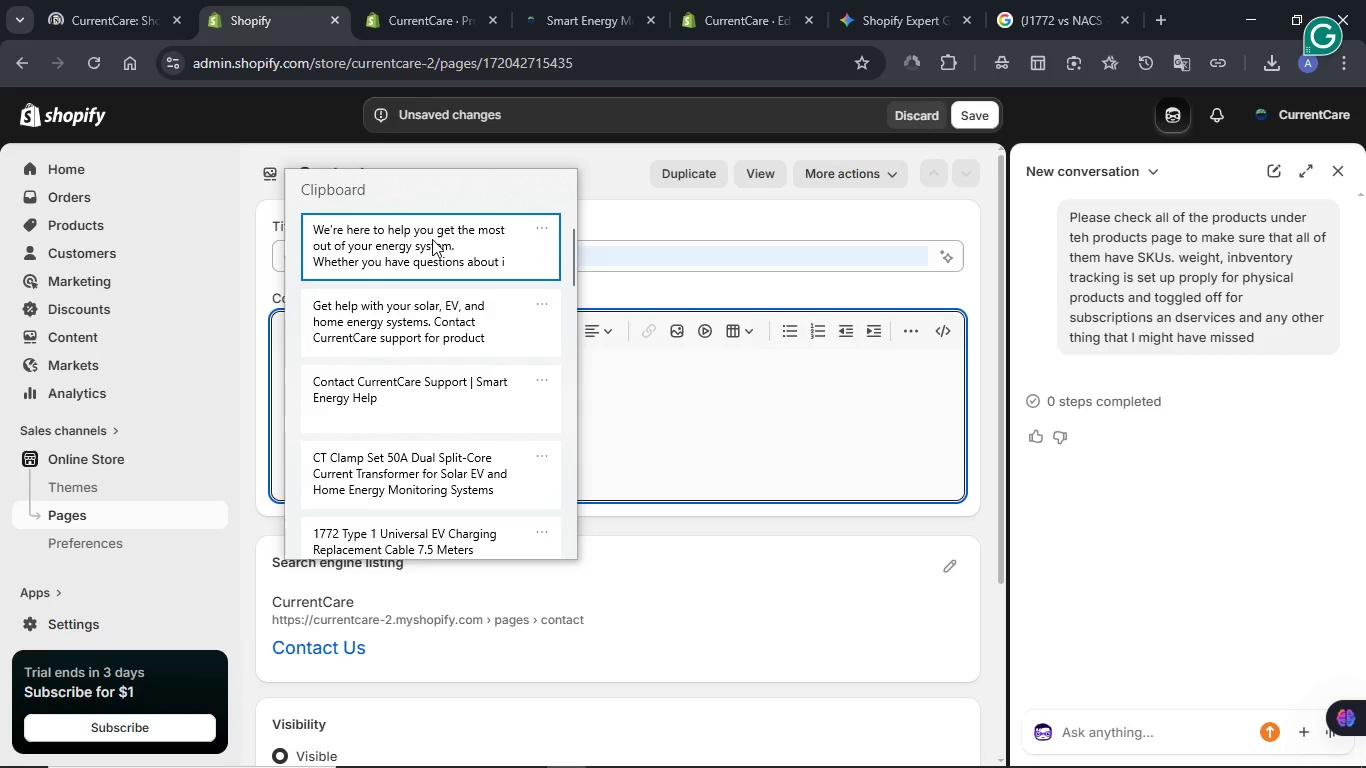 
wait(5.89)
 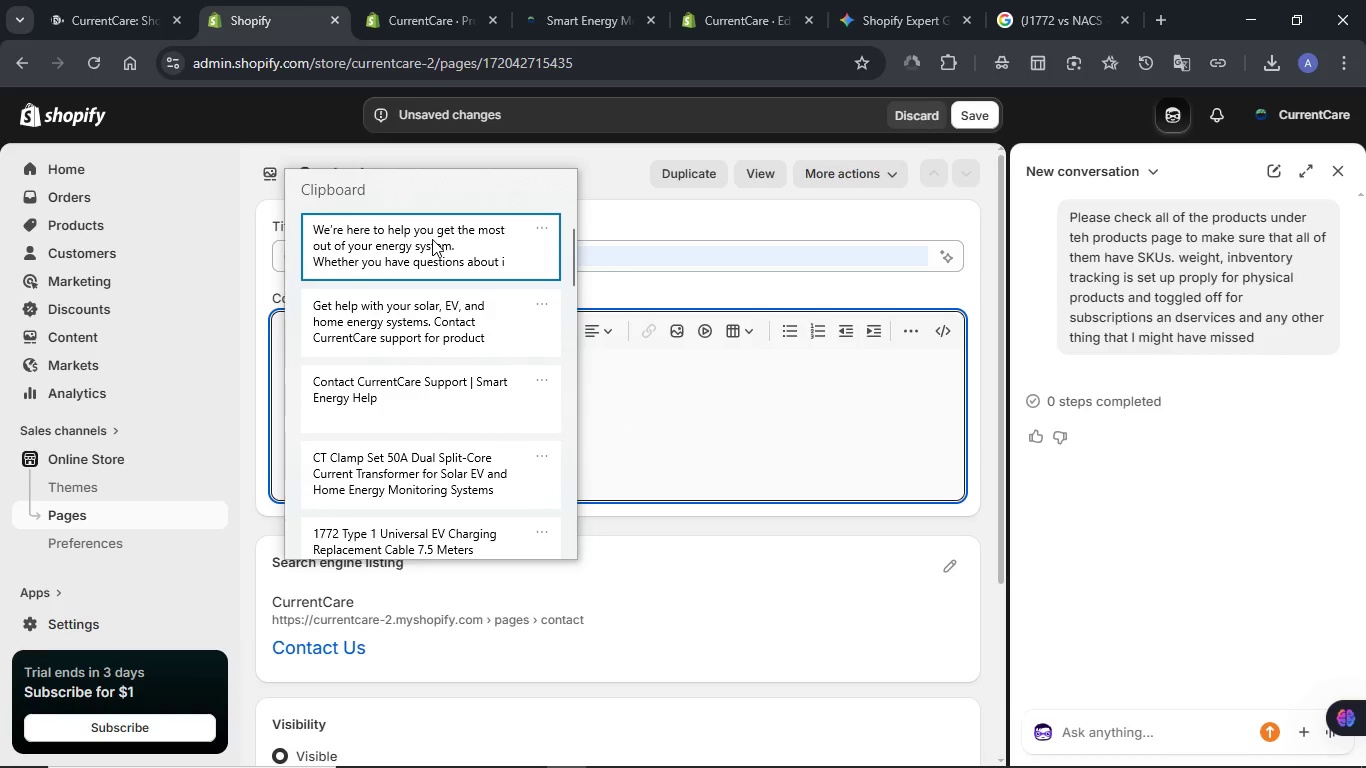 
left_click([458, 238])
 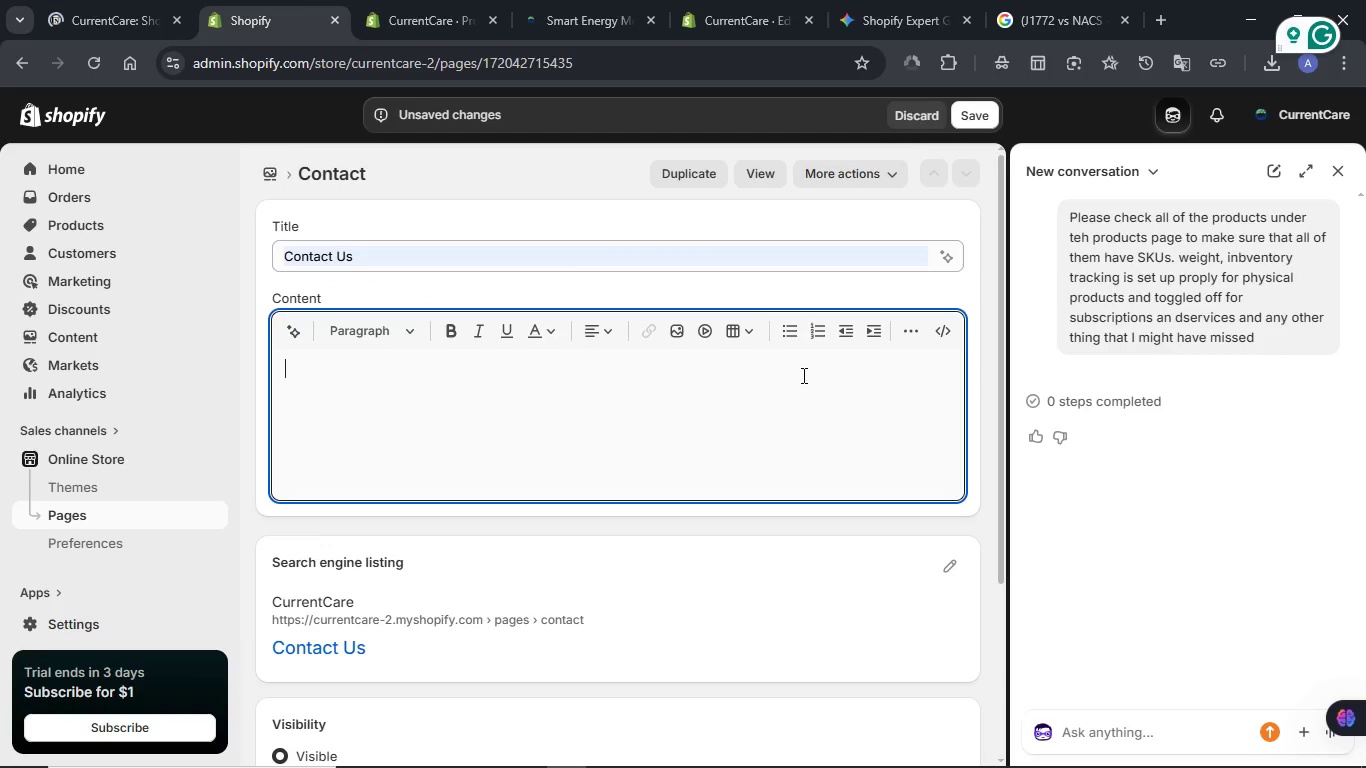 
key(Control+ControlLeft)
 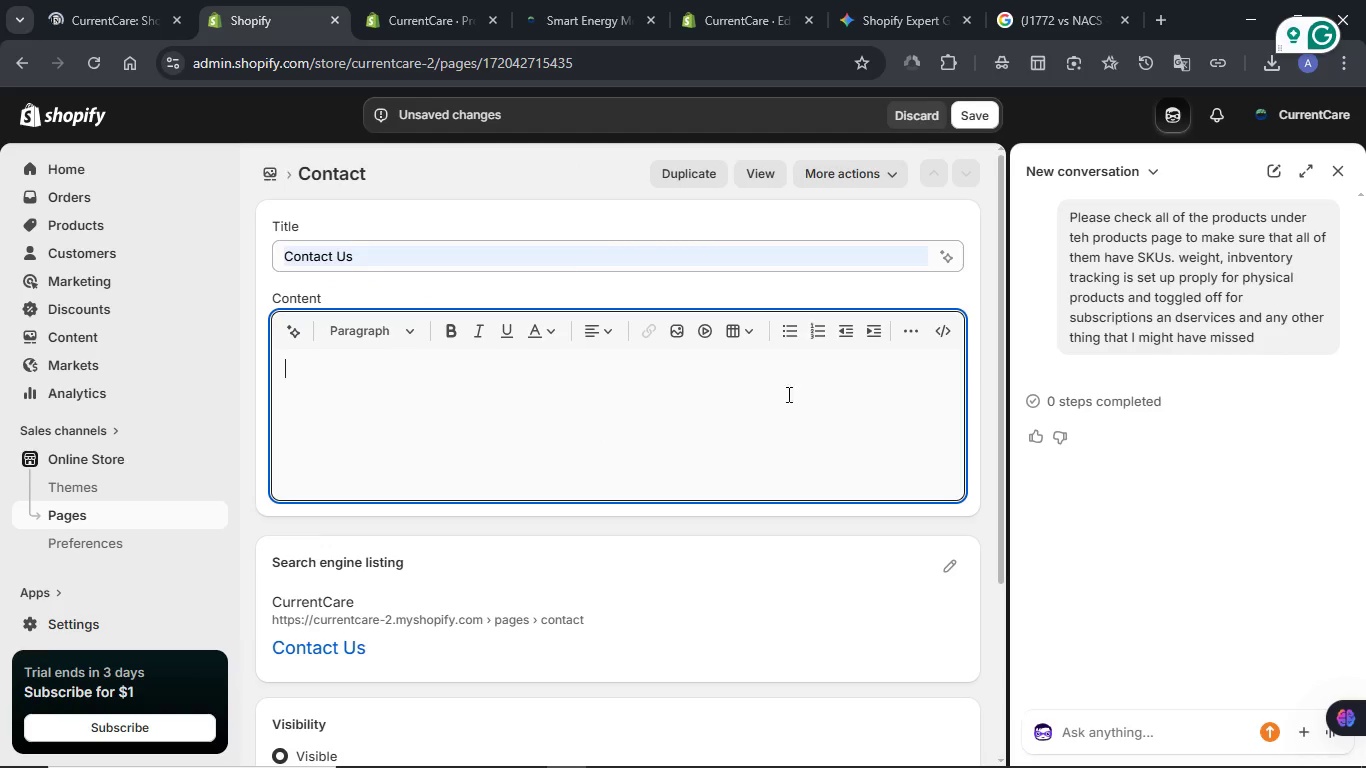 
key(Control+V)
 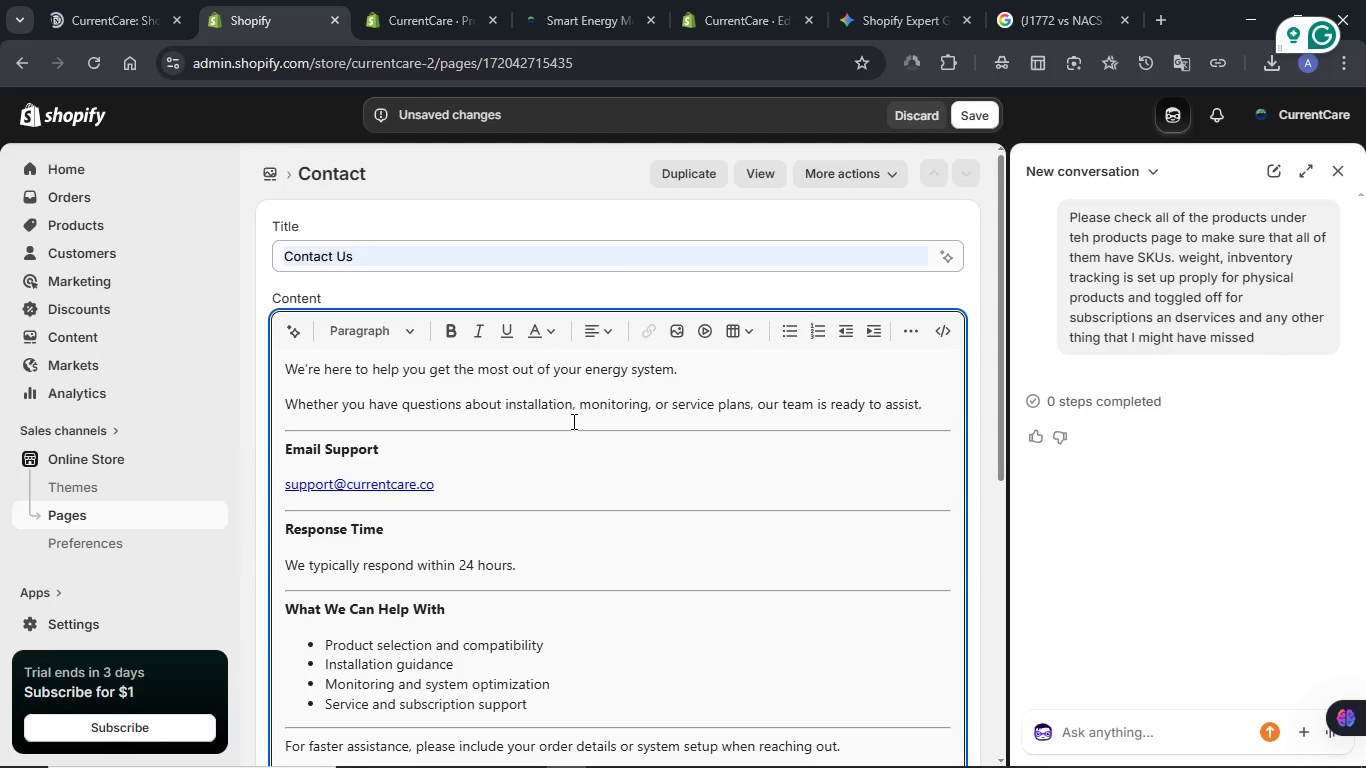 
scroll: coordinate [572, 421], scroll_direction: up, amount: 3.0
 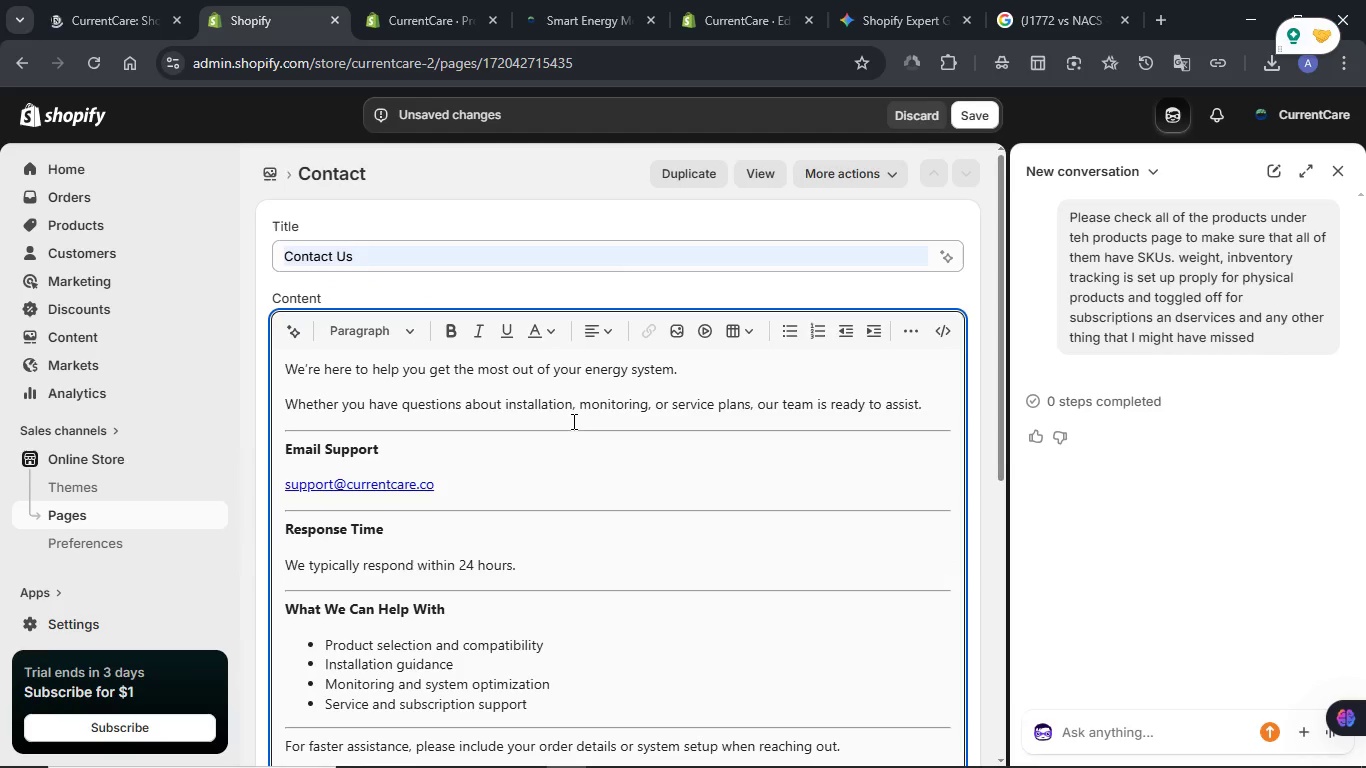 
scroll: coordinate [572, 421], scroll_direction: down, amount: 4.0
 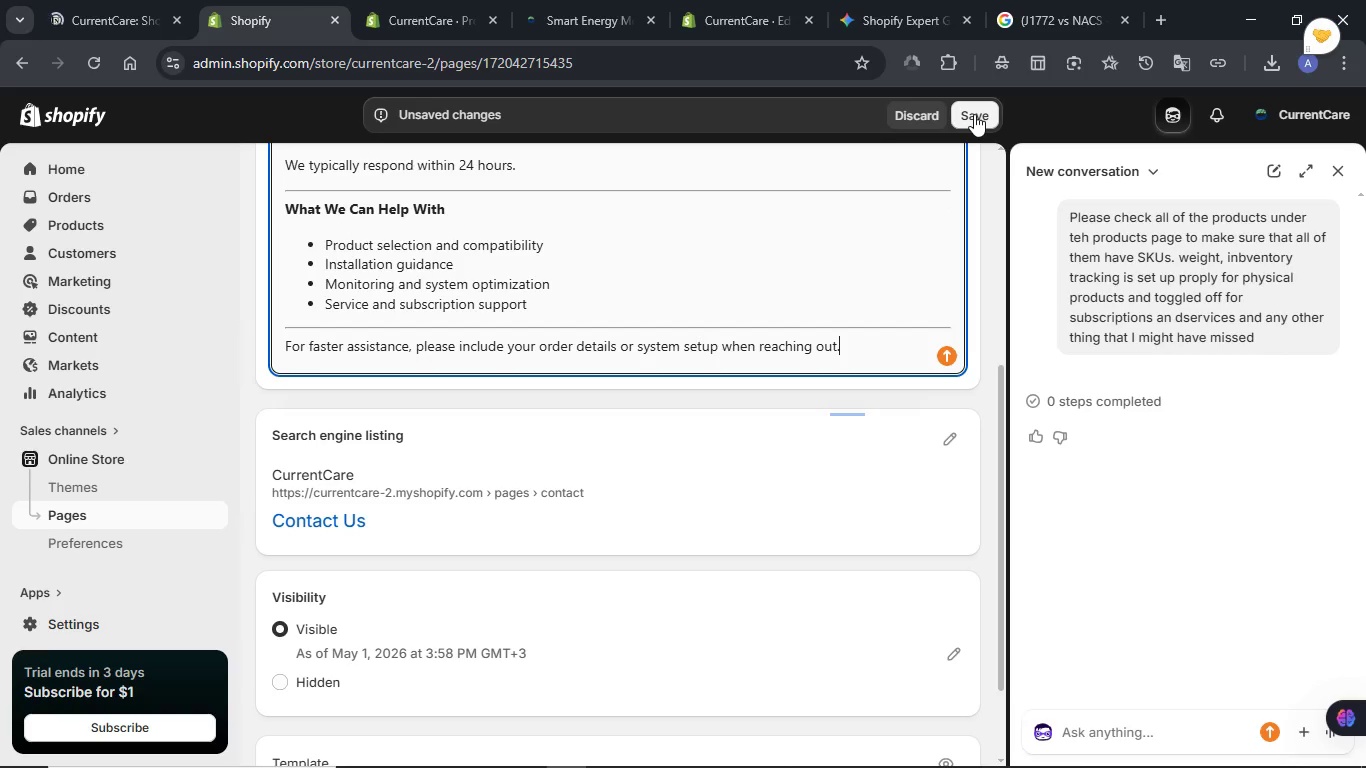 
left_click([974, 114])
 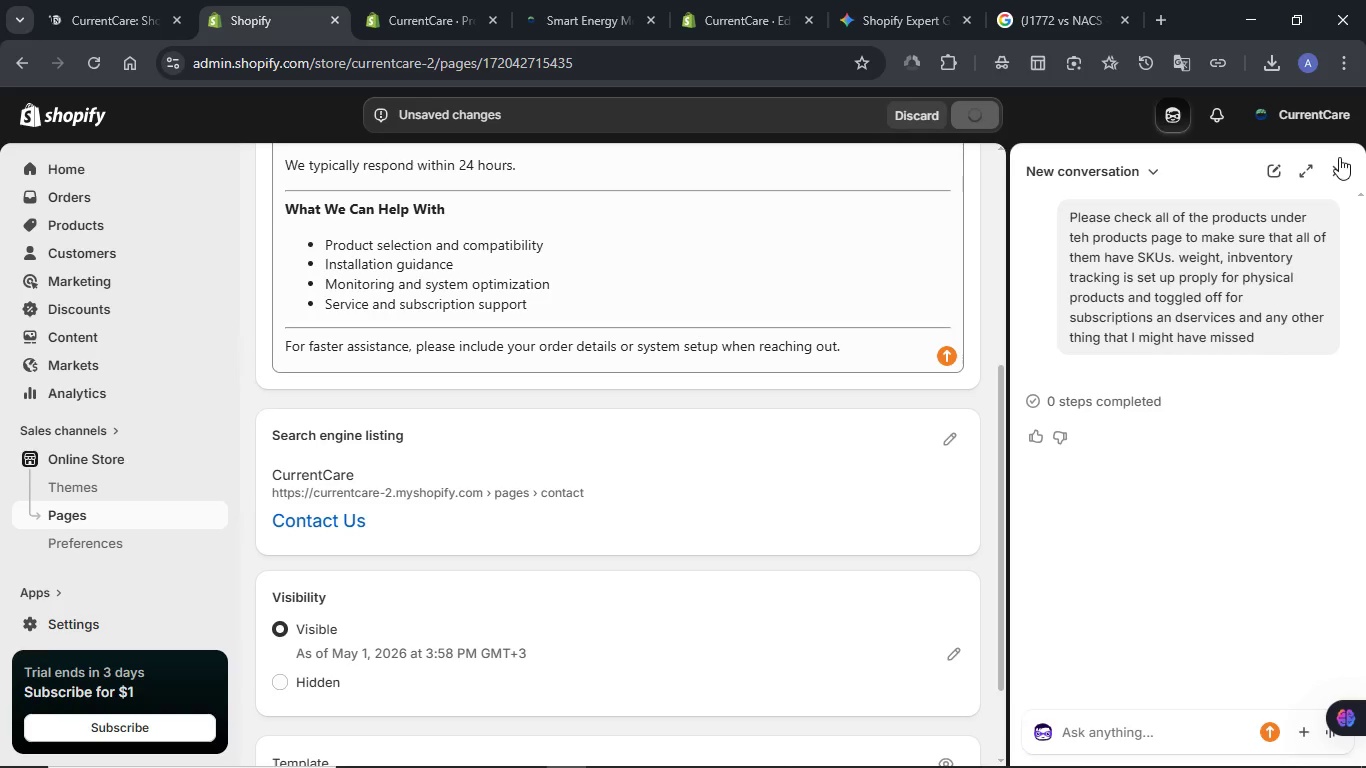 
left_click([1340, 171])
 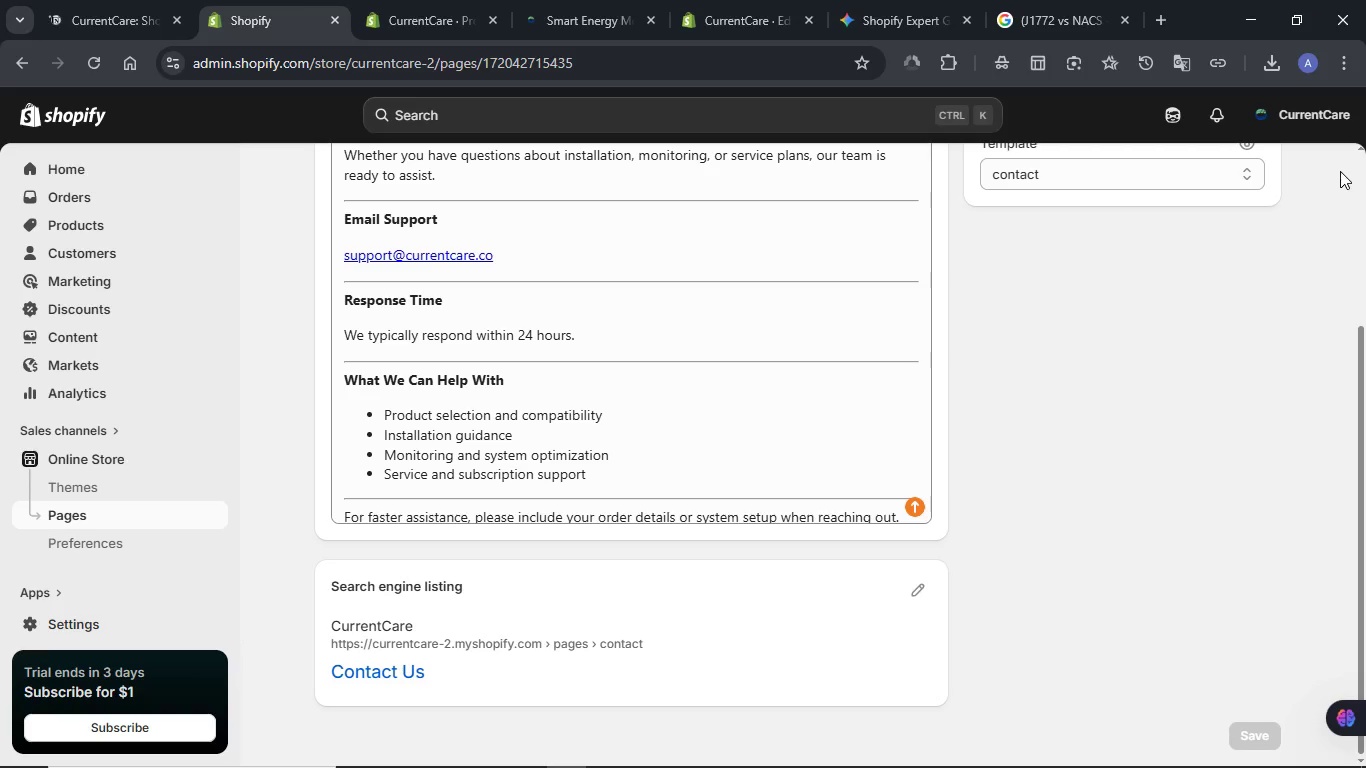 
wait(7.92)
 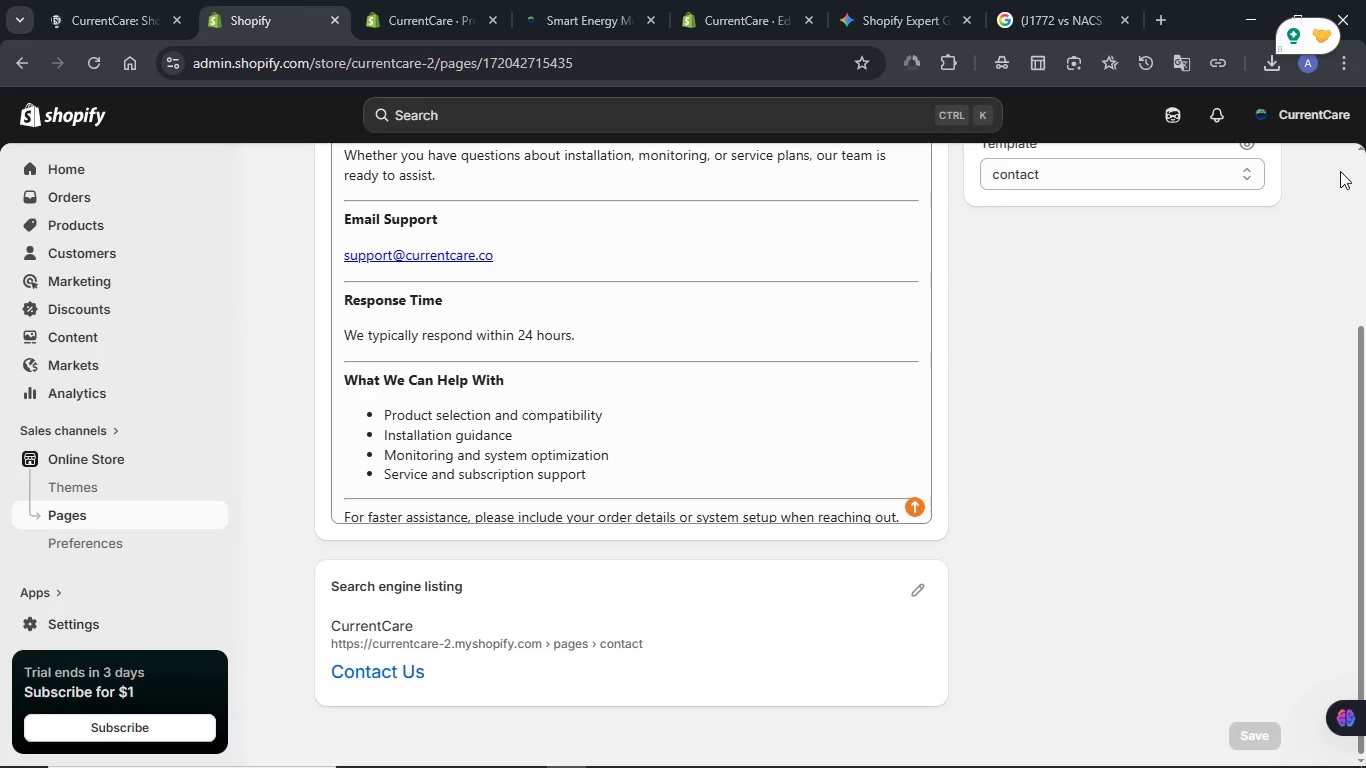 
left_click([924, 586])
 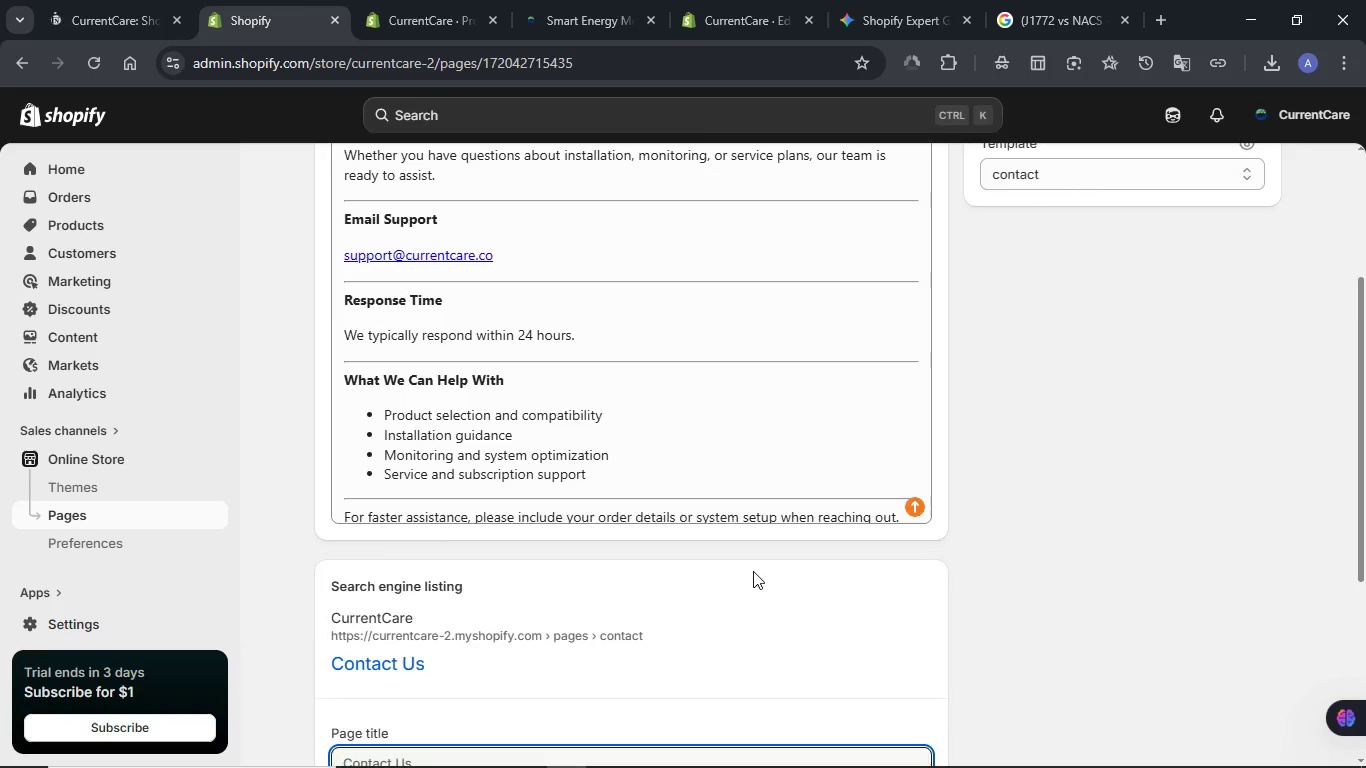 
scroll: coordinate [753, 571], scroll_direction: down, amount: 3.0
 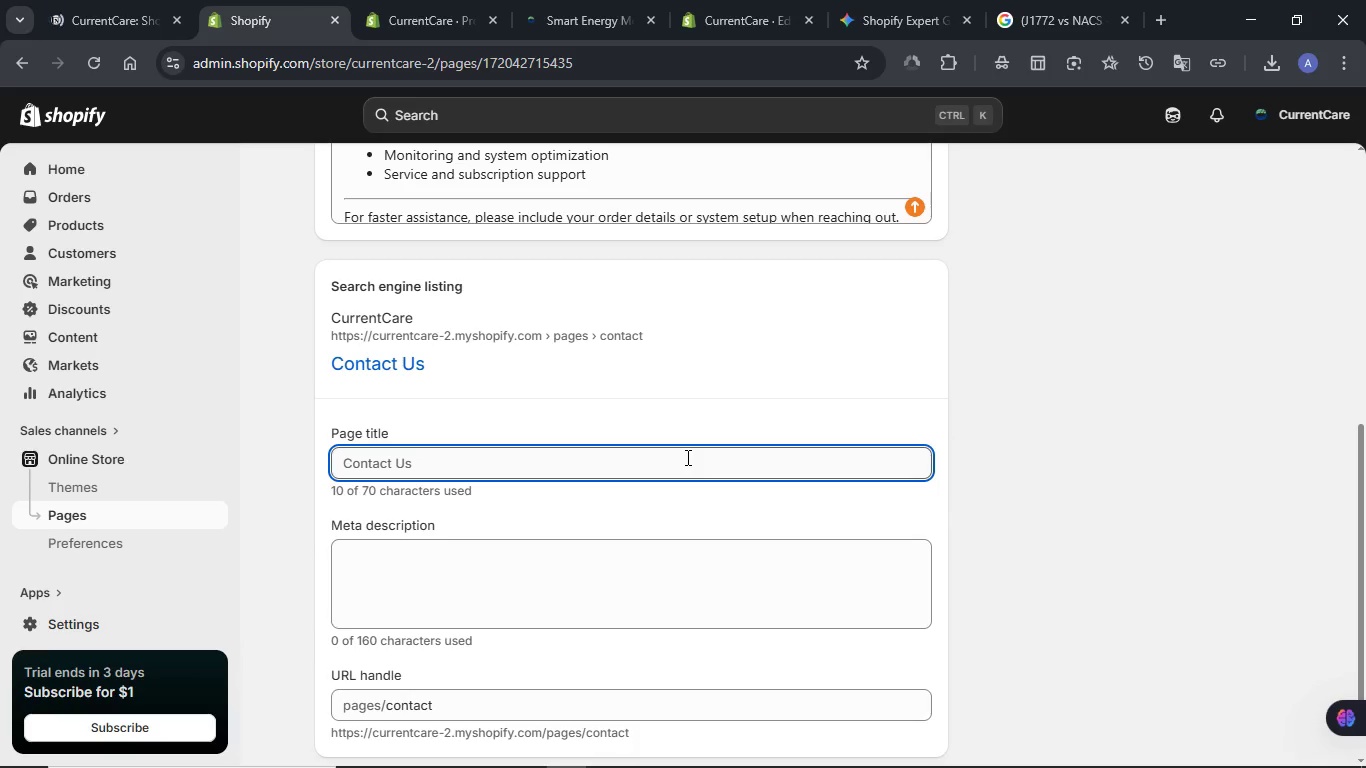 
left_click([686, 457])
 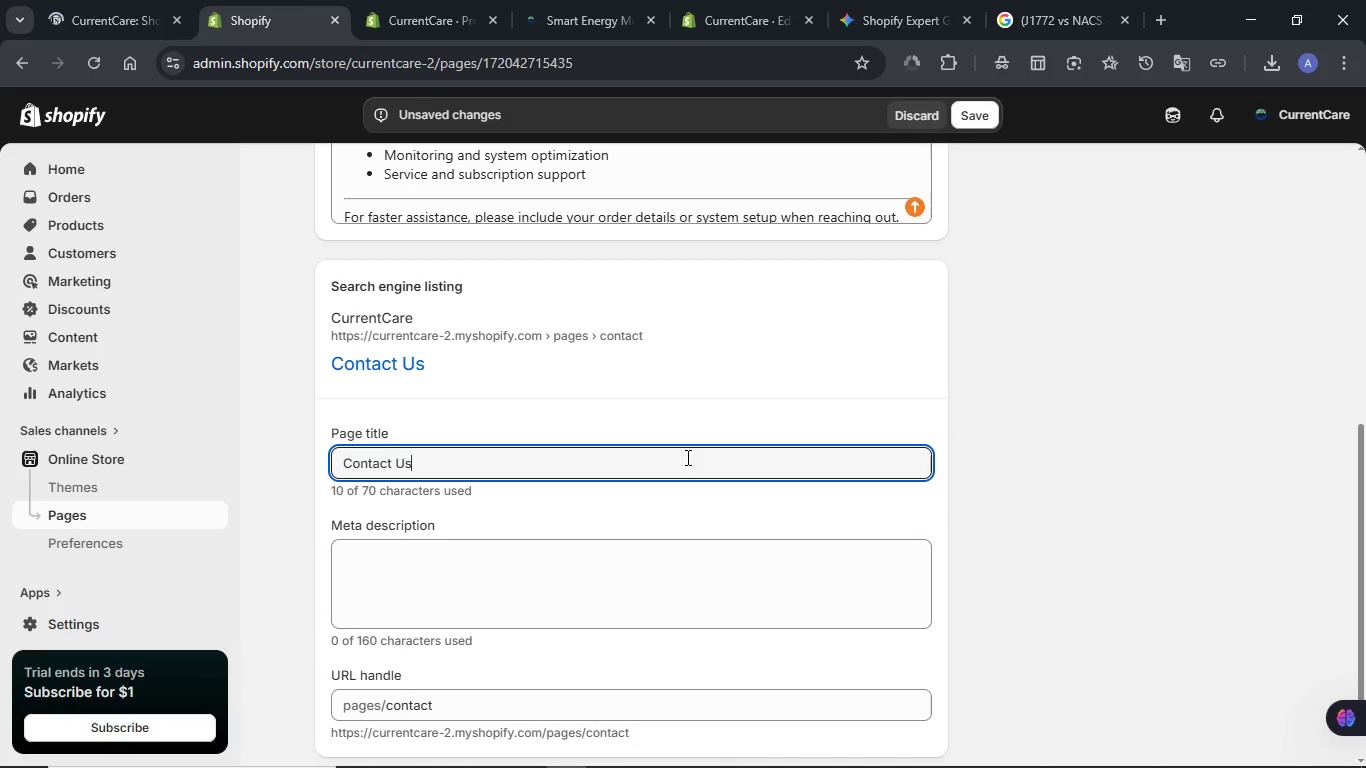 
key(Control+A)
 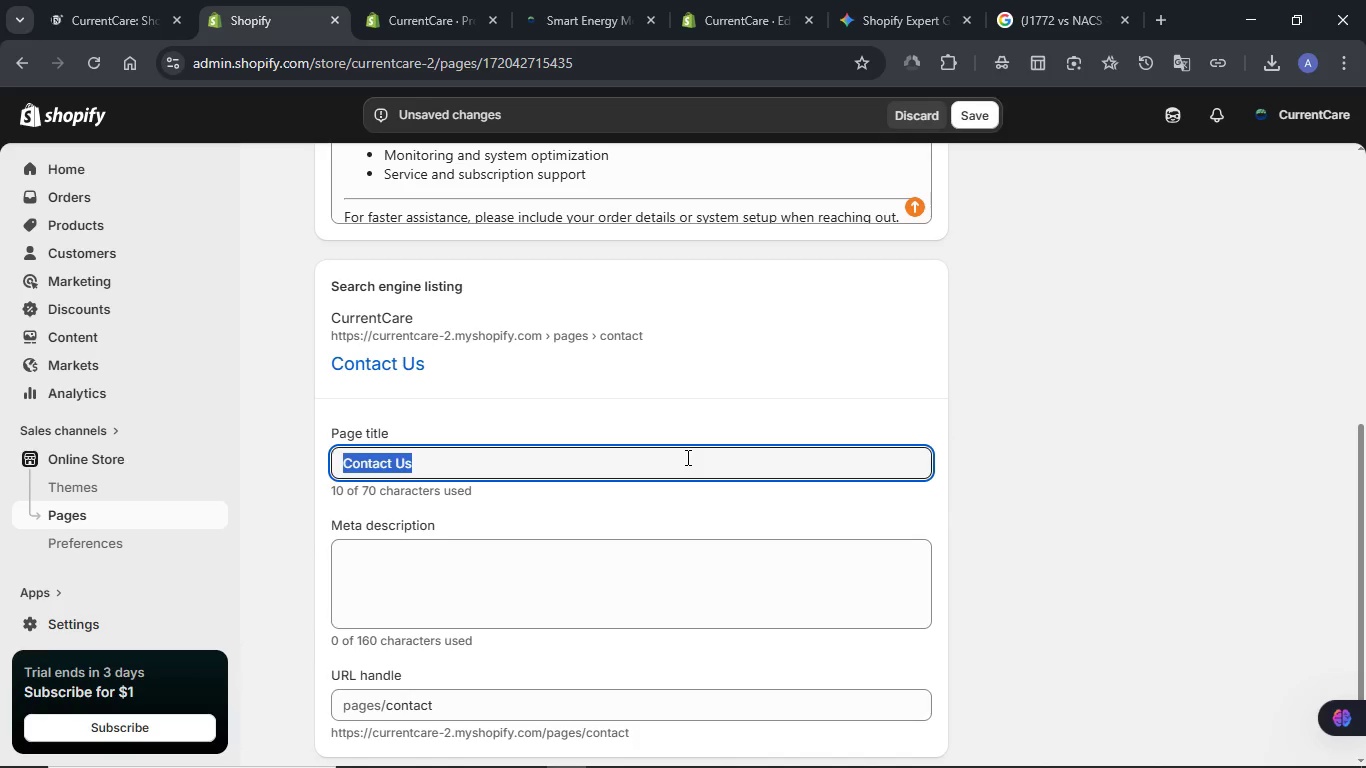 
key(Meta+V)
 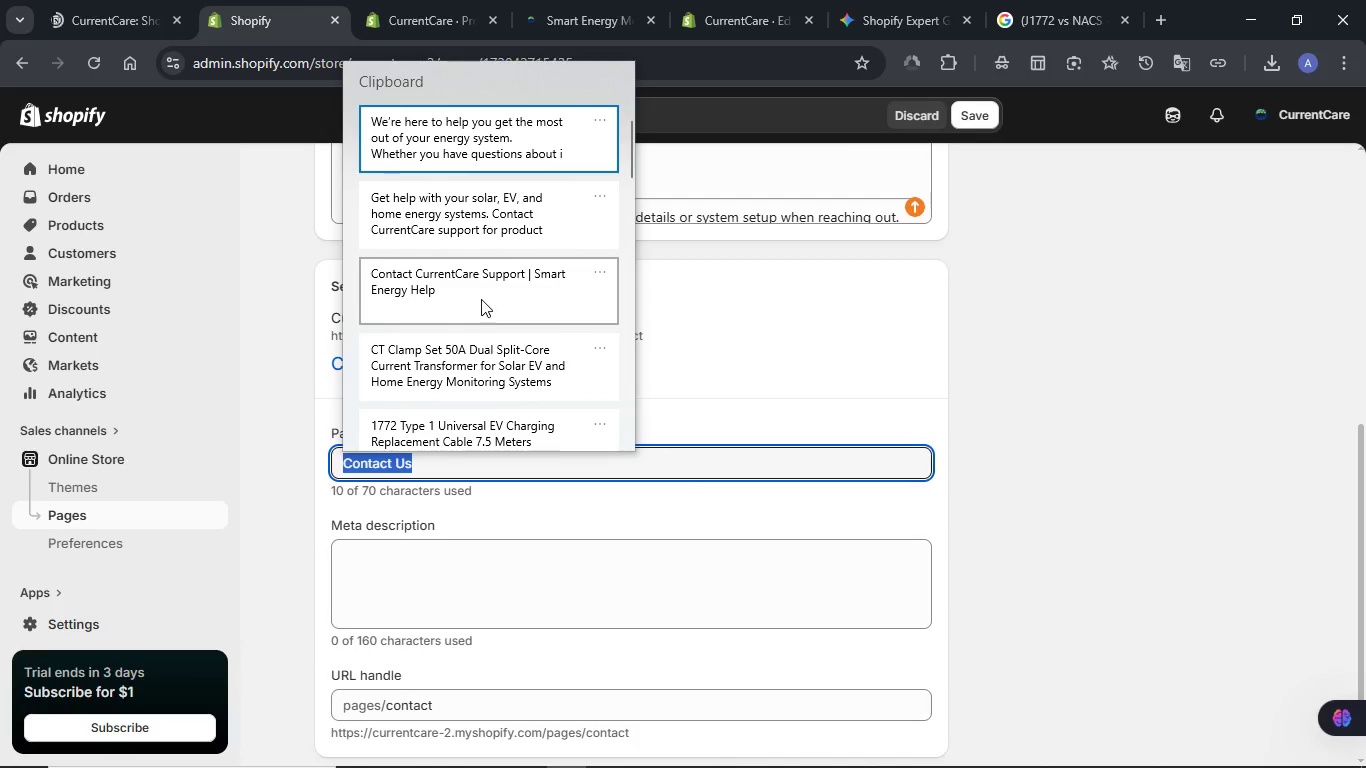 
left_click([481, 299])
 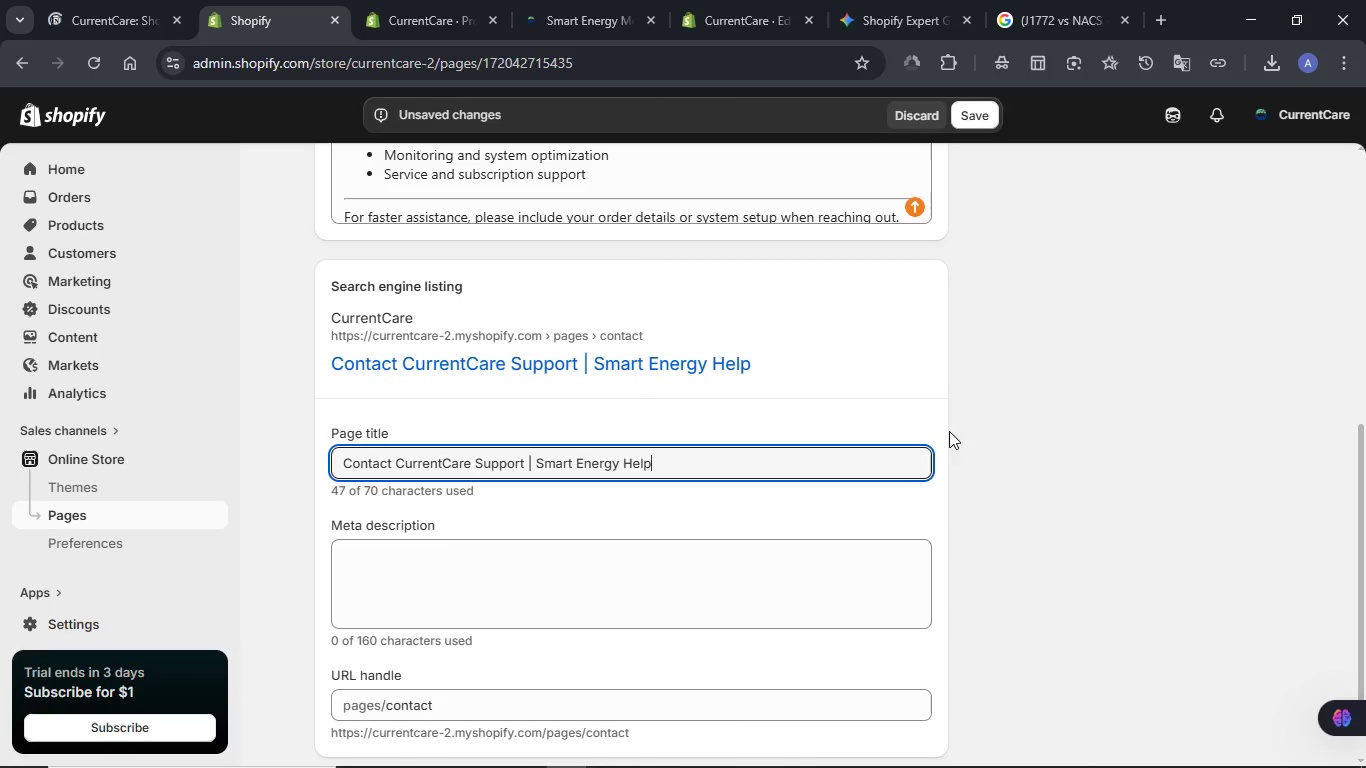 
key(Control+ControlLeft)
 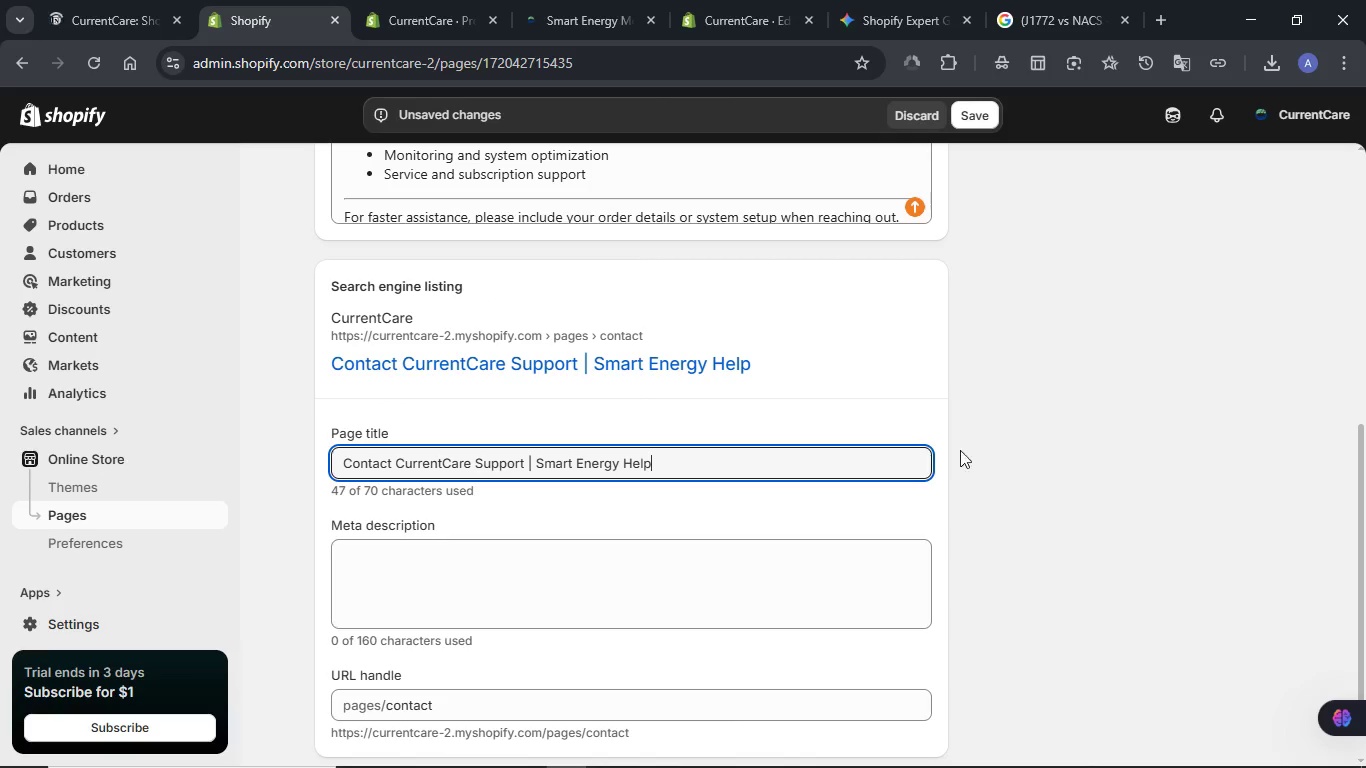 
key(Control+V)
 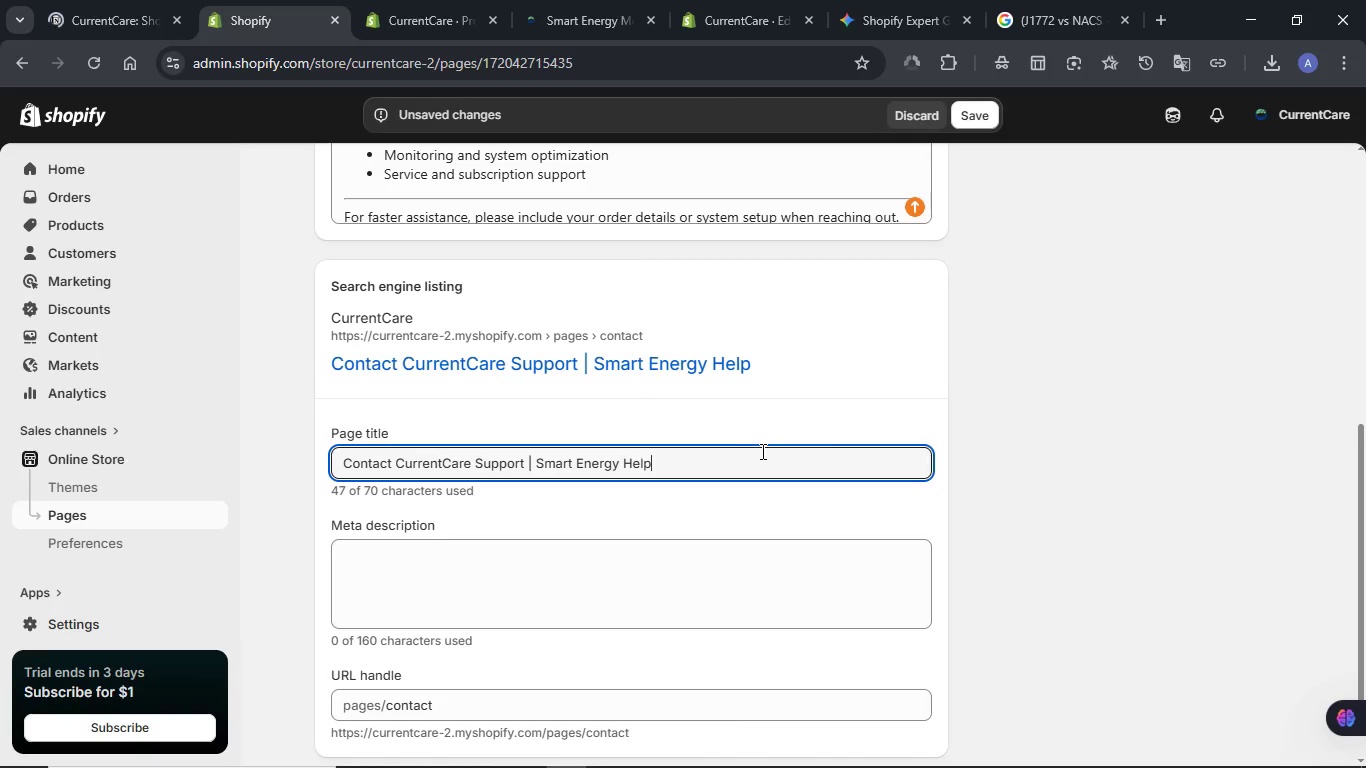 
scroll: coordinate [760, 451], scroll_direction: down, amount: 2.0
 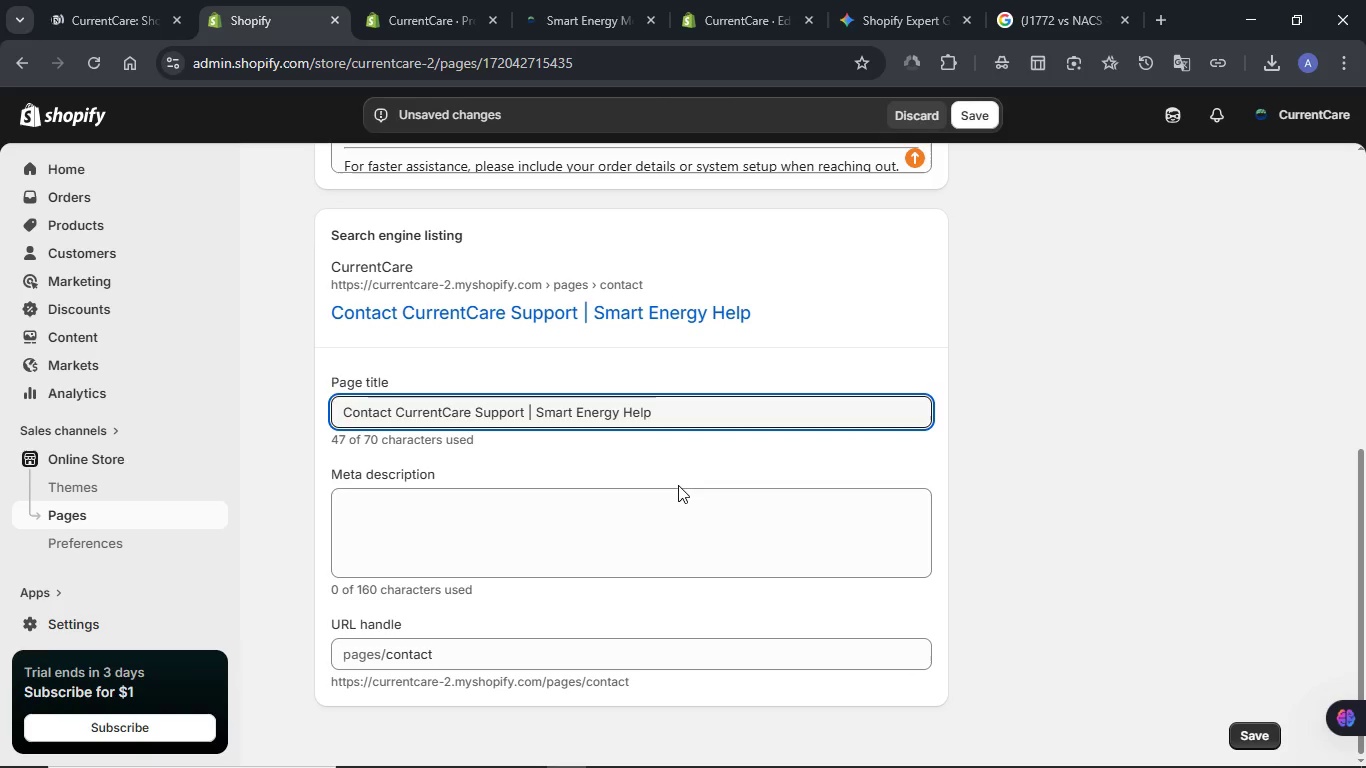 
left_click([678, 485])
 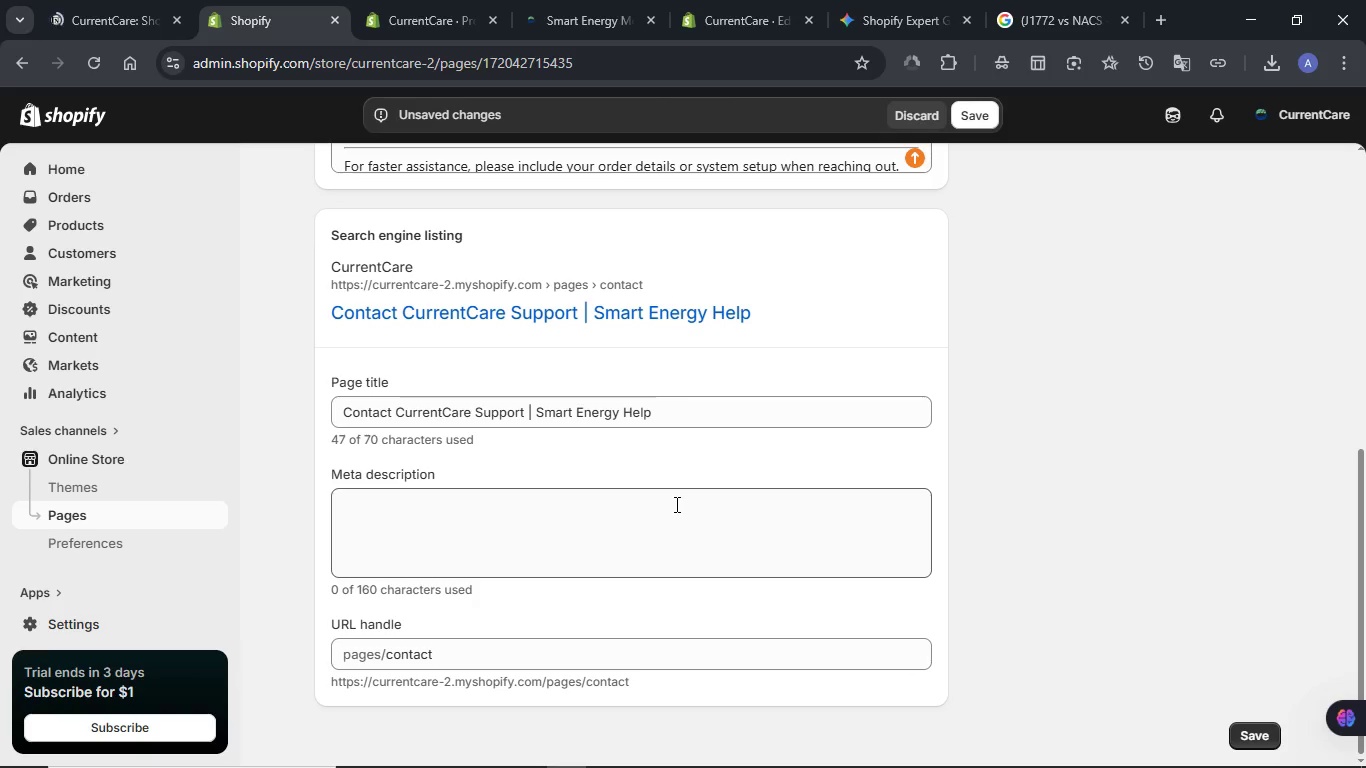 
left_click([675, 504])
 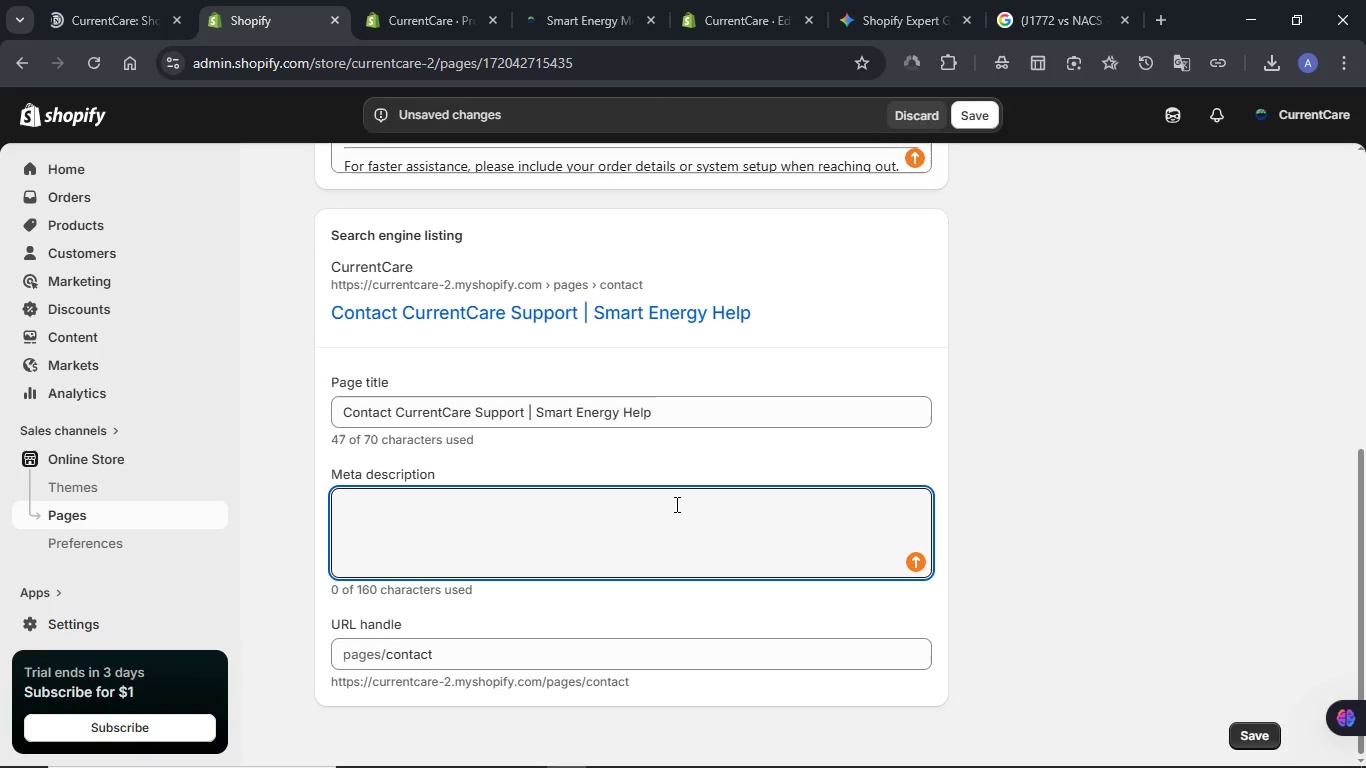 
key(Meta+V)
 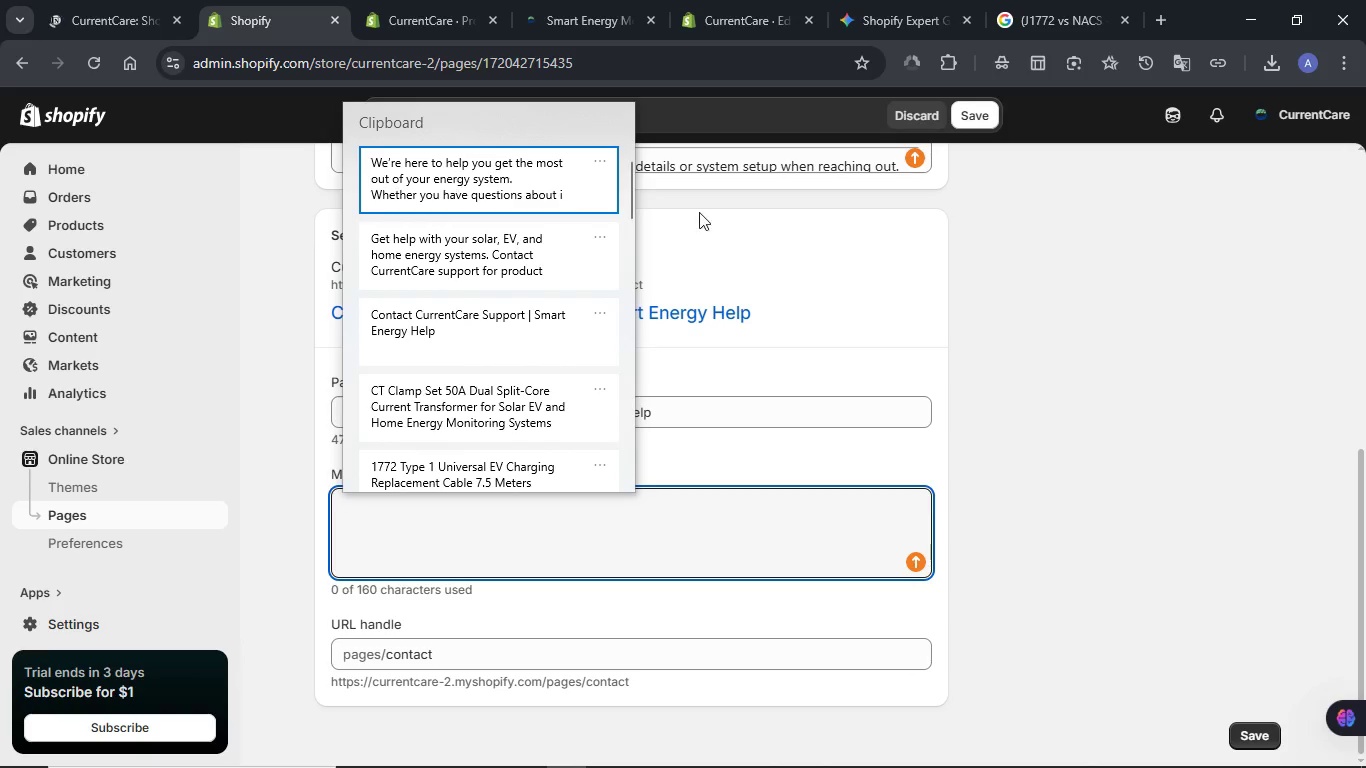 
key(Control+ControlLeft)
 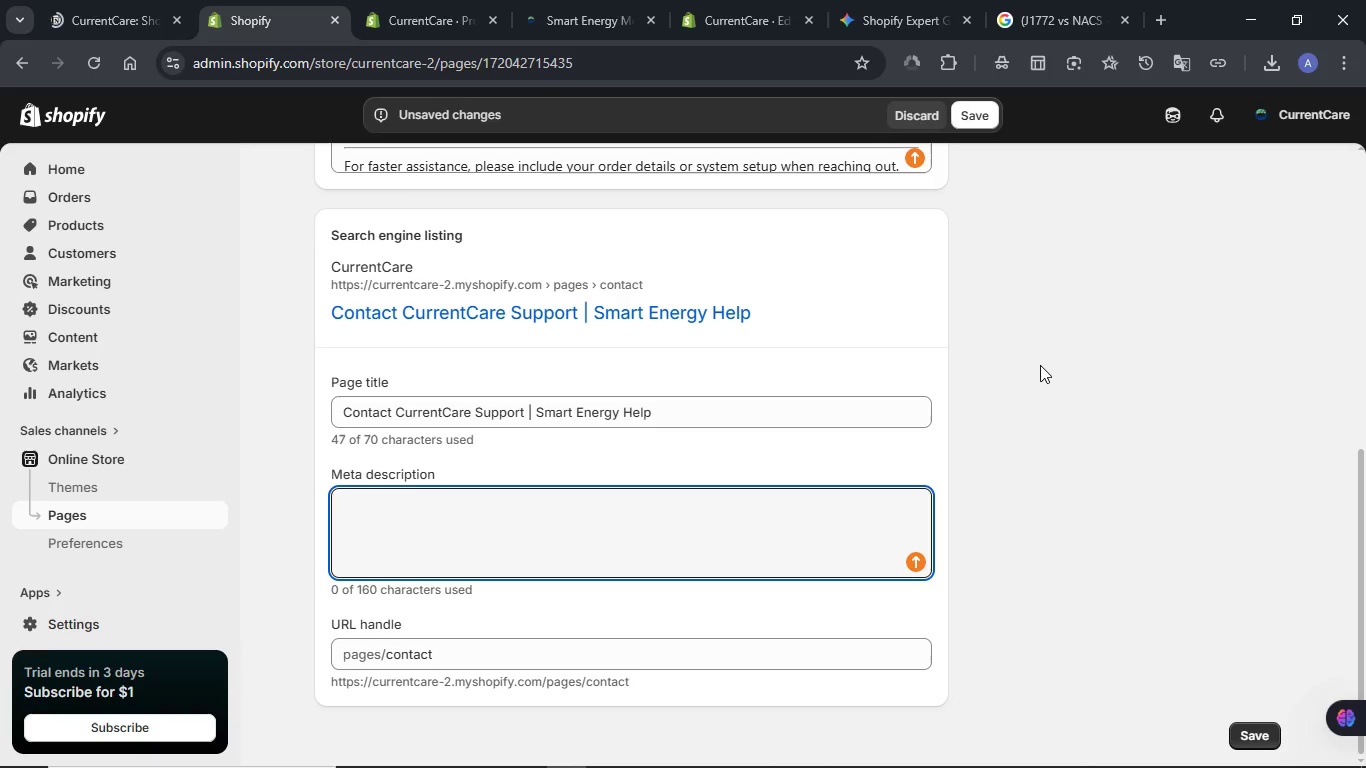 
hold_key(key=V, duration=3.17)
 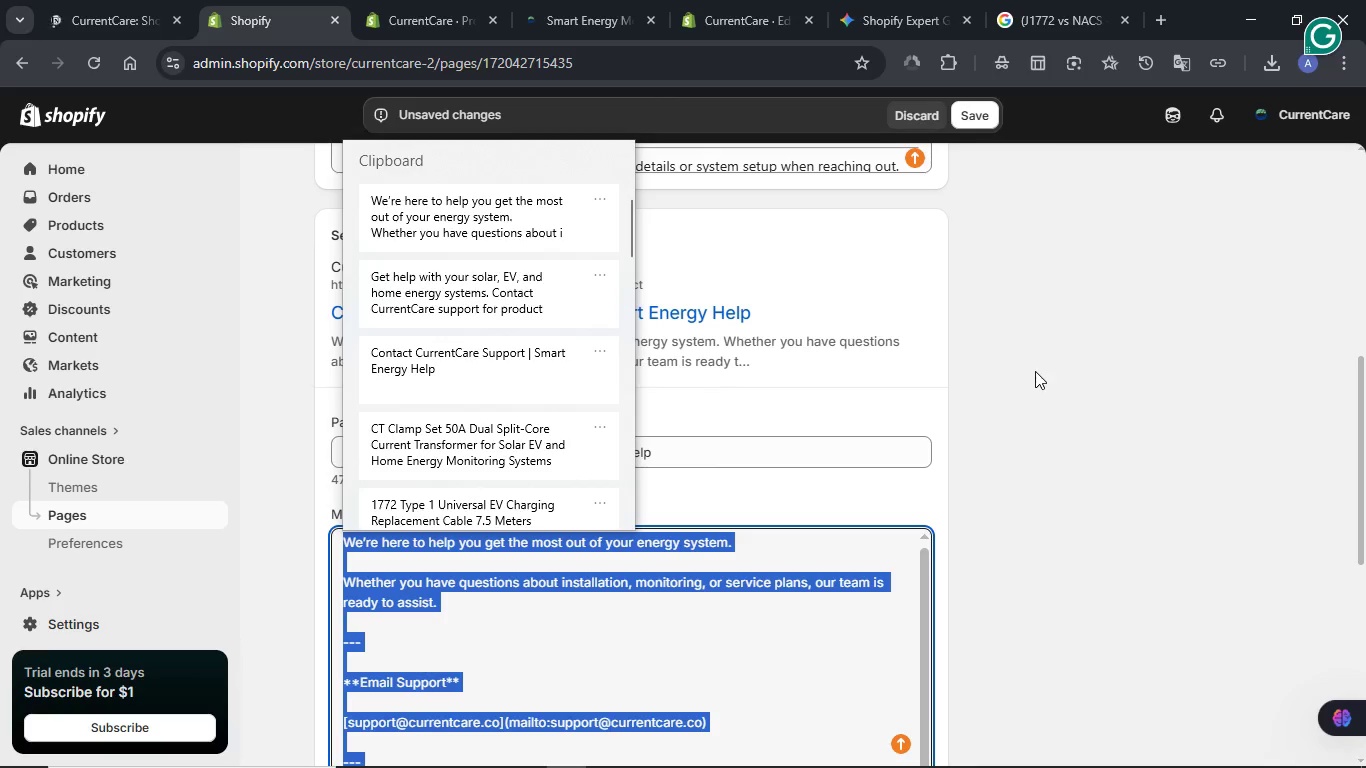 
key(Control+A)
 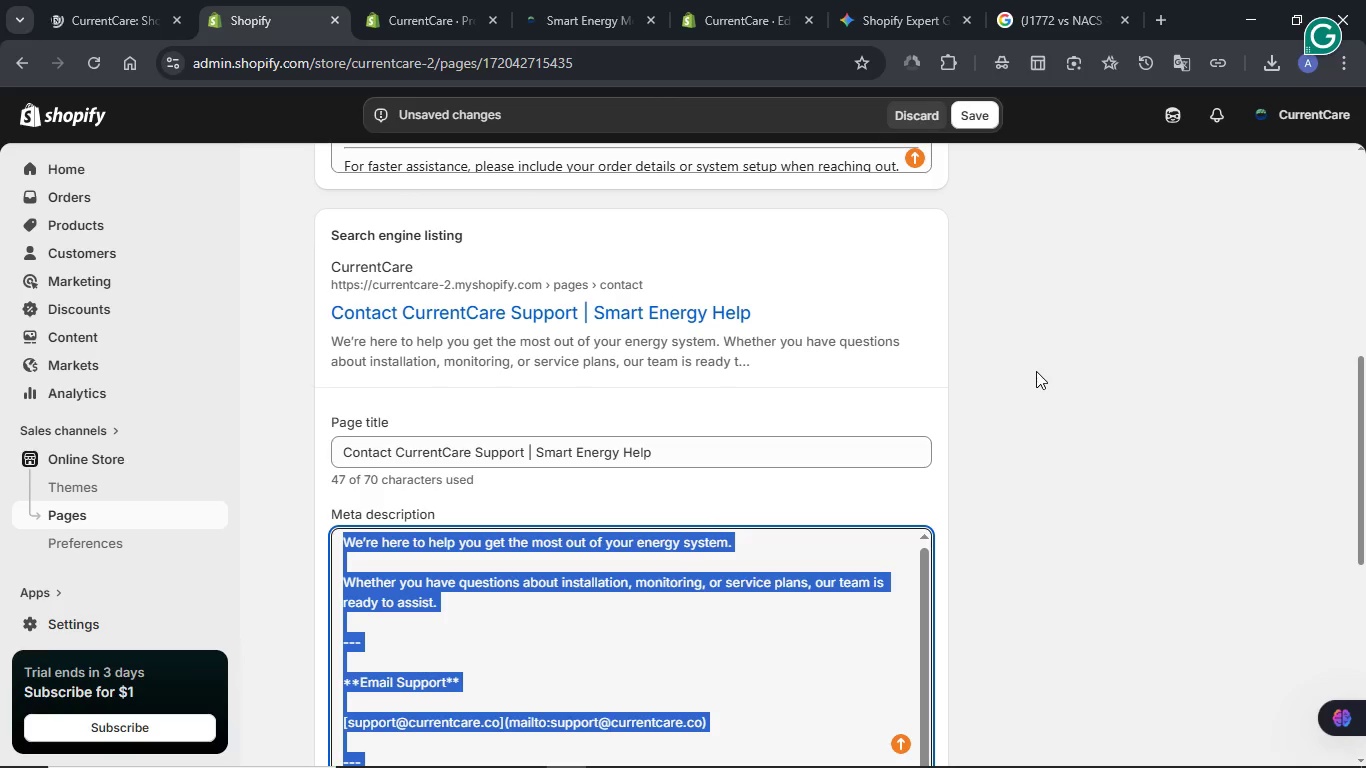 
hold_key(key=MetaLeft, duration=0.55)
 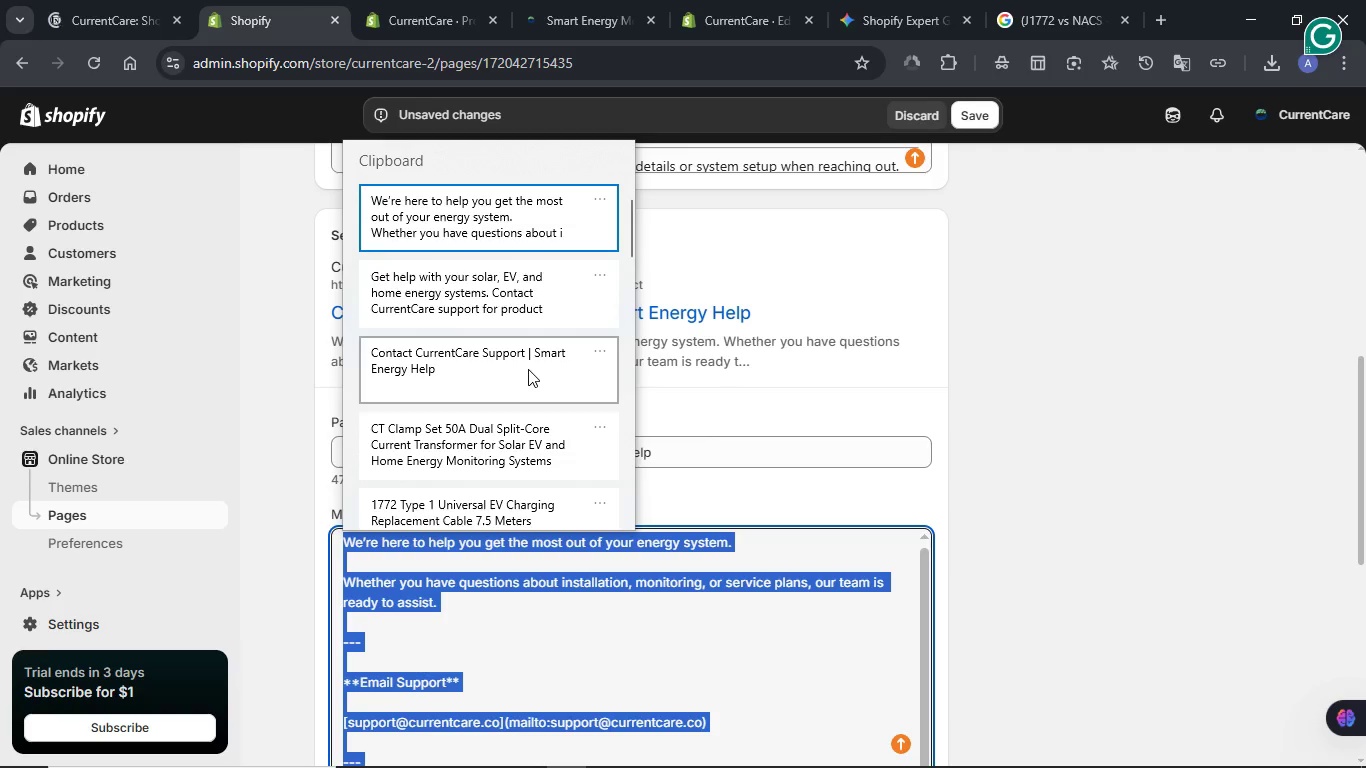 
left_click([514, 318])
 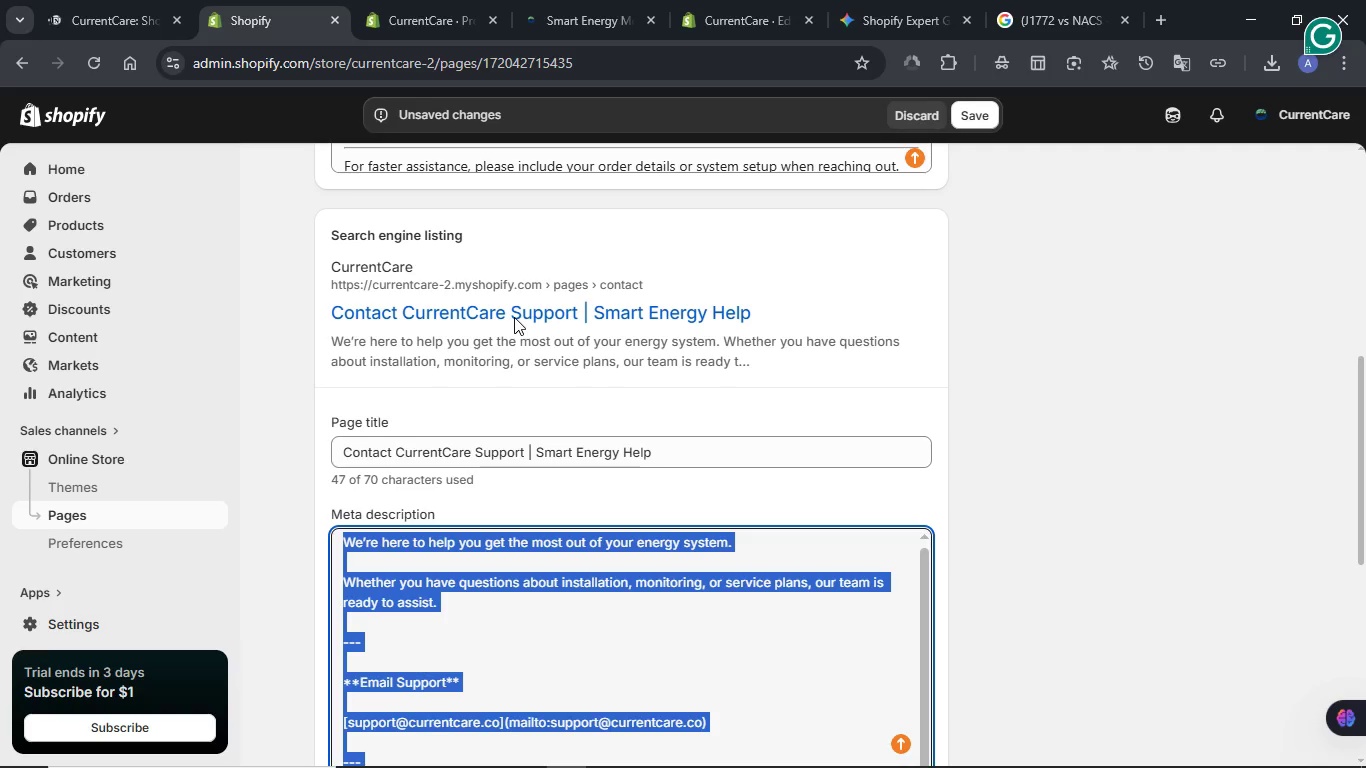 
key(Control+ControlLeft)
 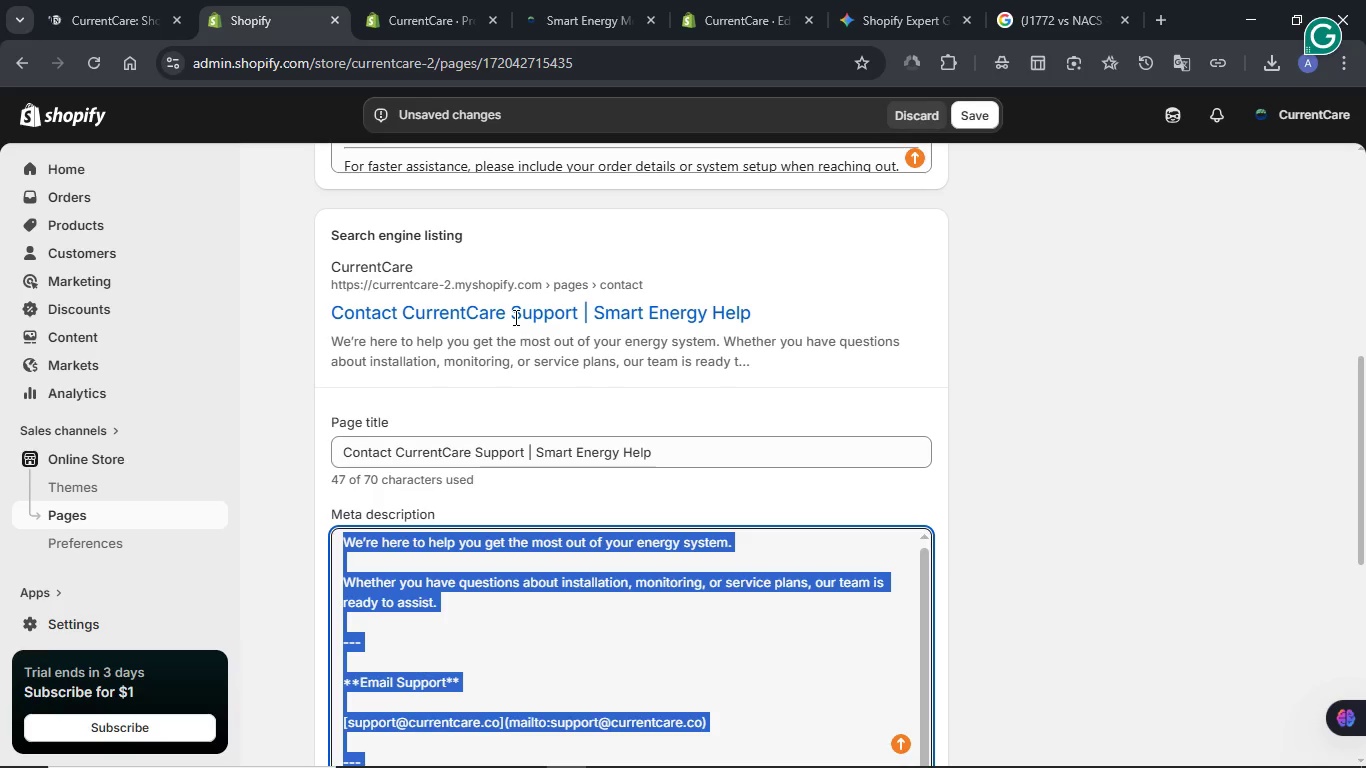 
key(Control+V)
 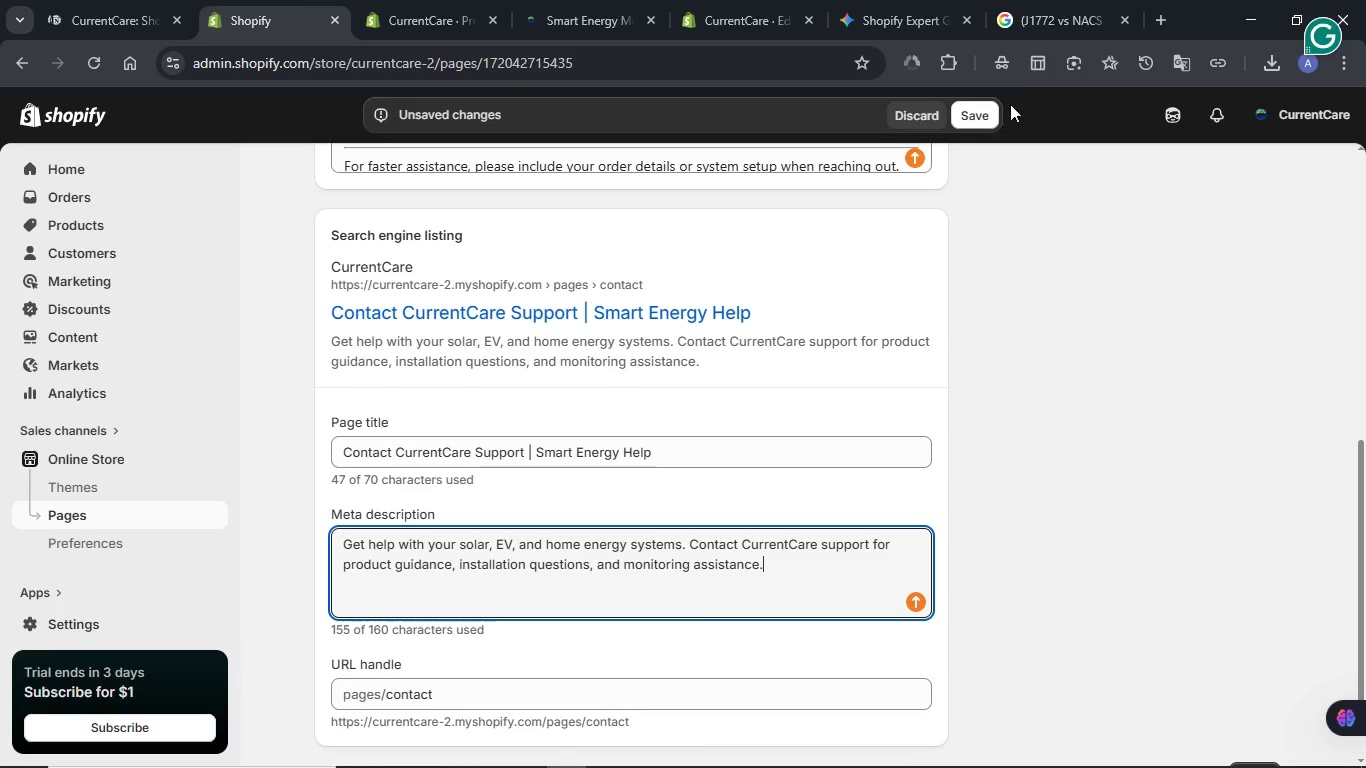 
left_click([968, 132])
 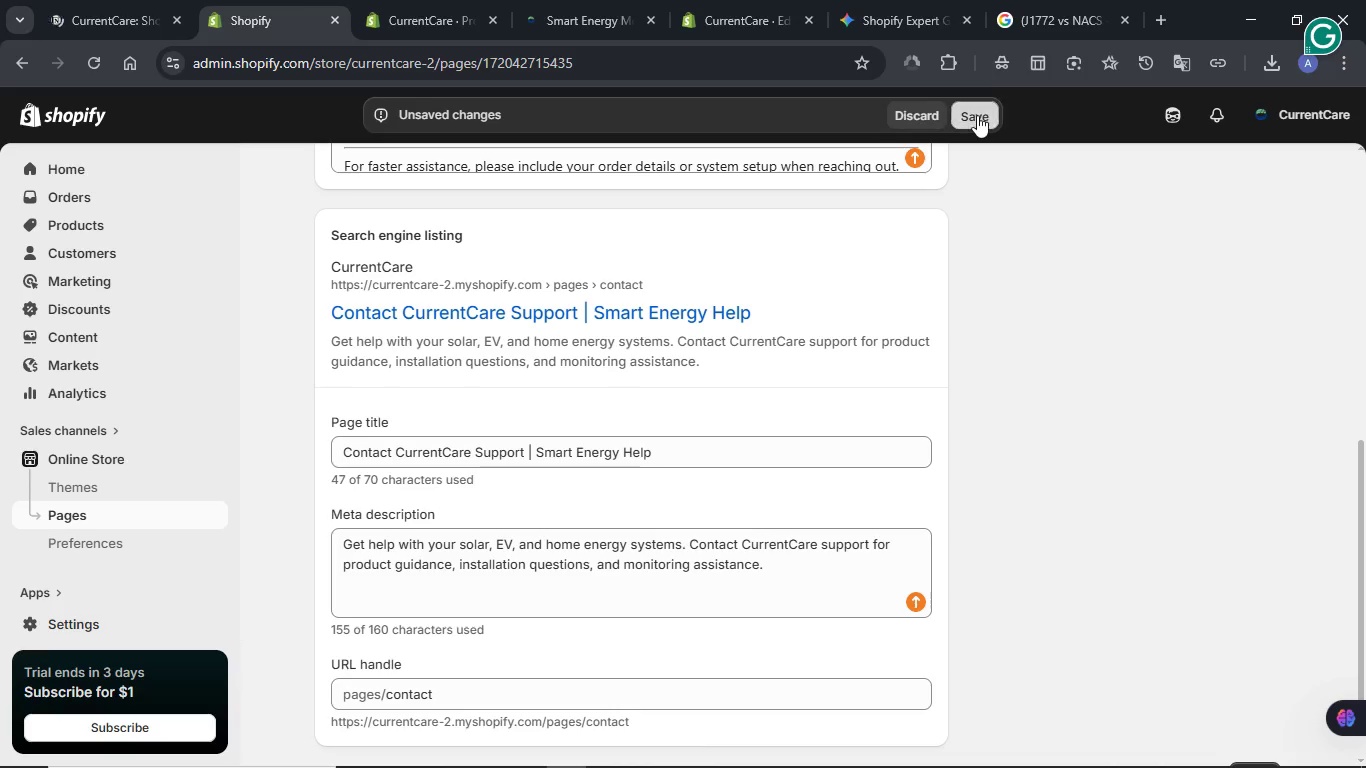 
left_click([977, 115])
 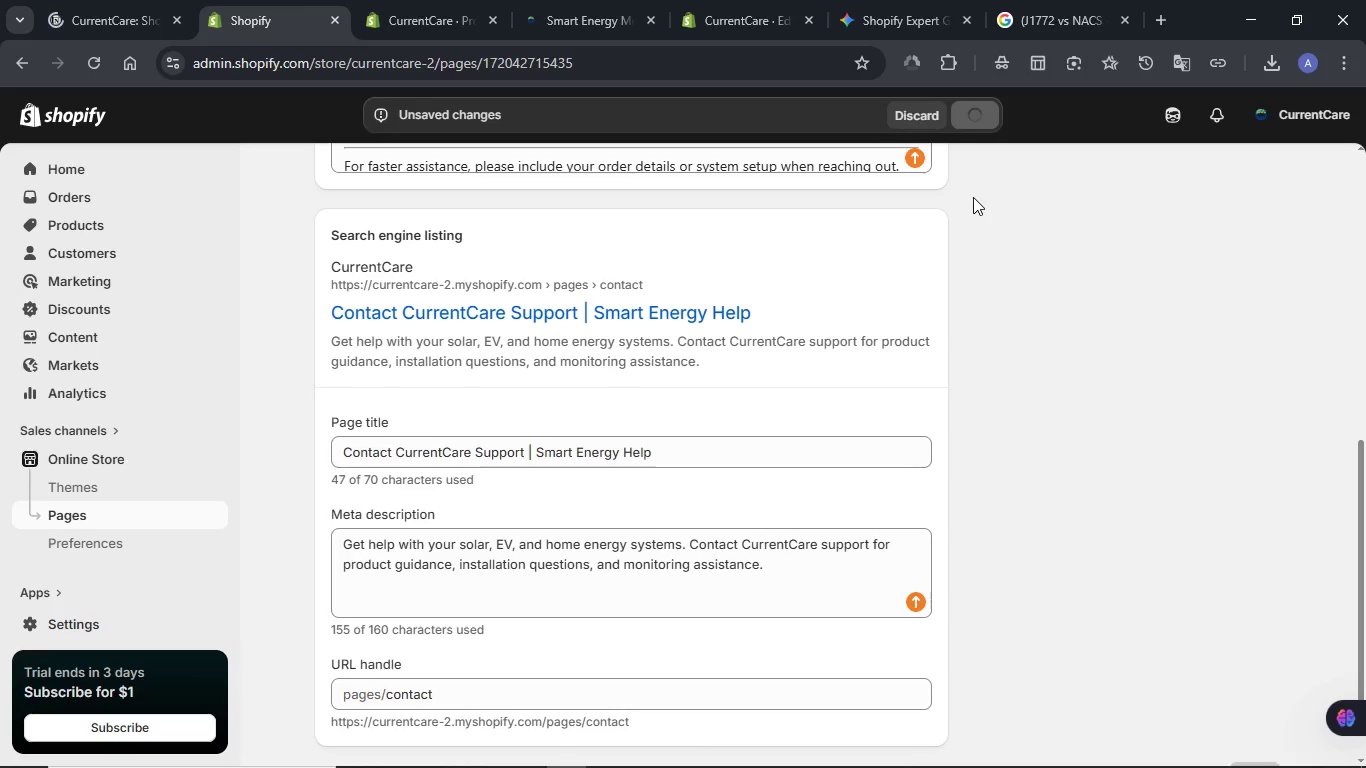 
wait(8.58)
 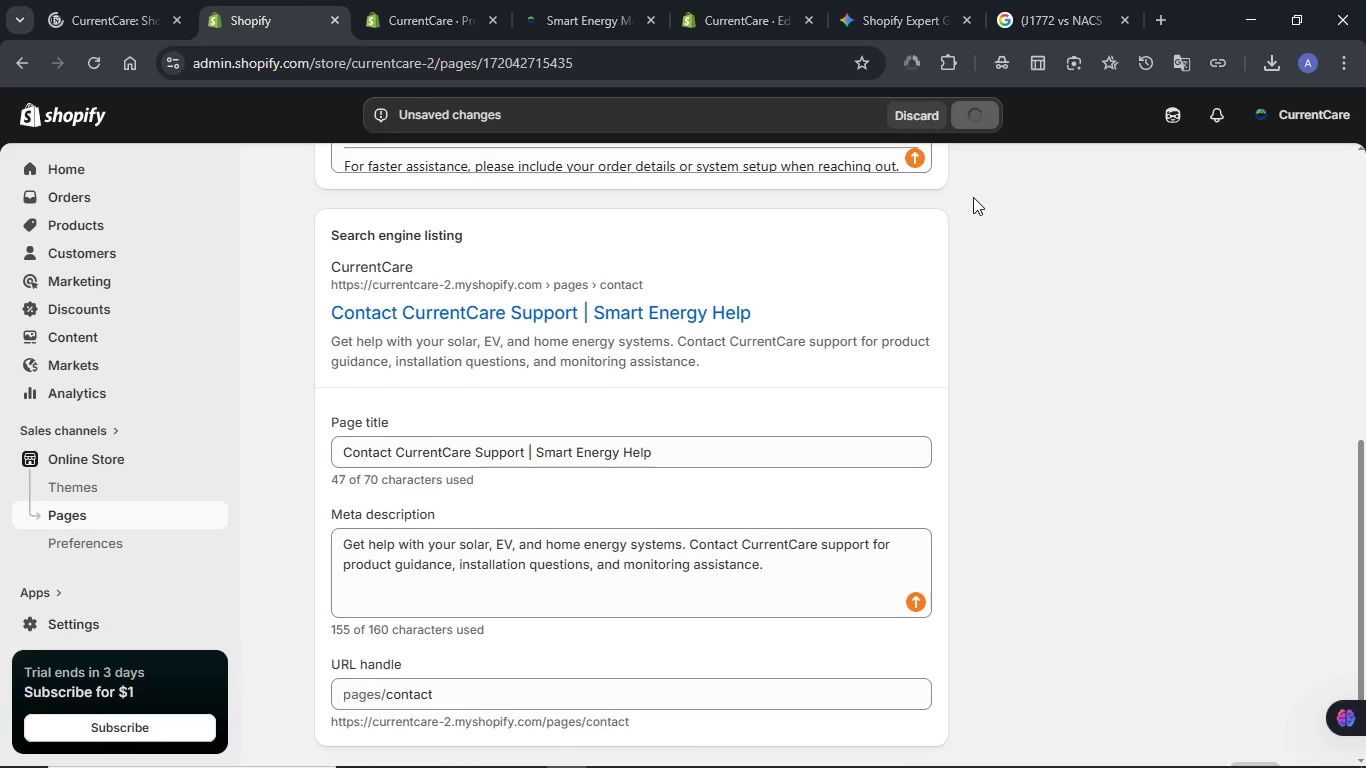 
scroll: coordinate [963, 198], scroll_direction: down, amount: 3.0
 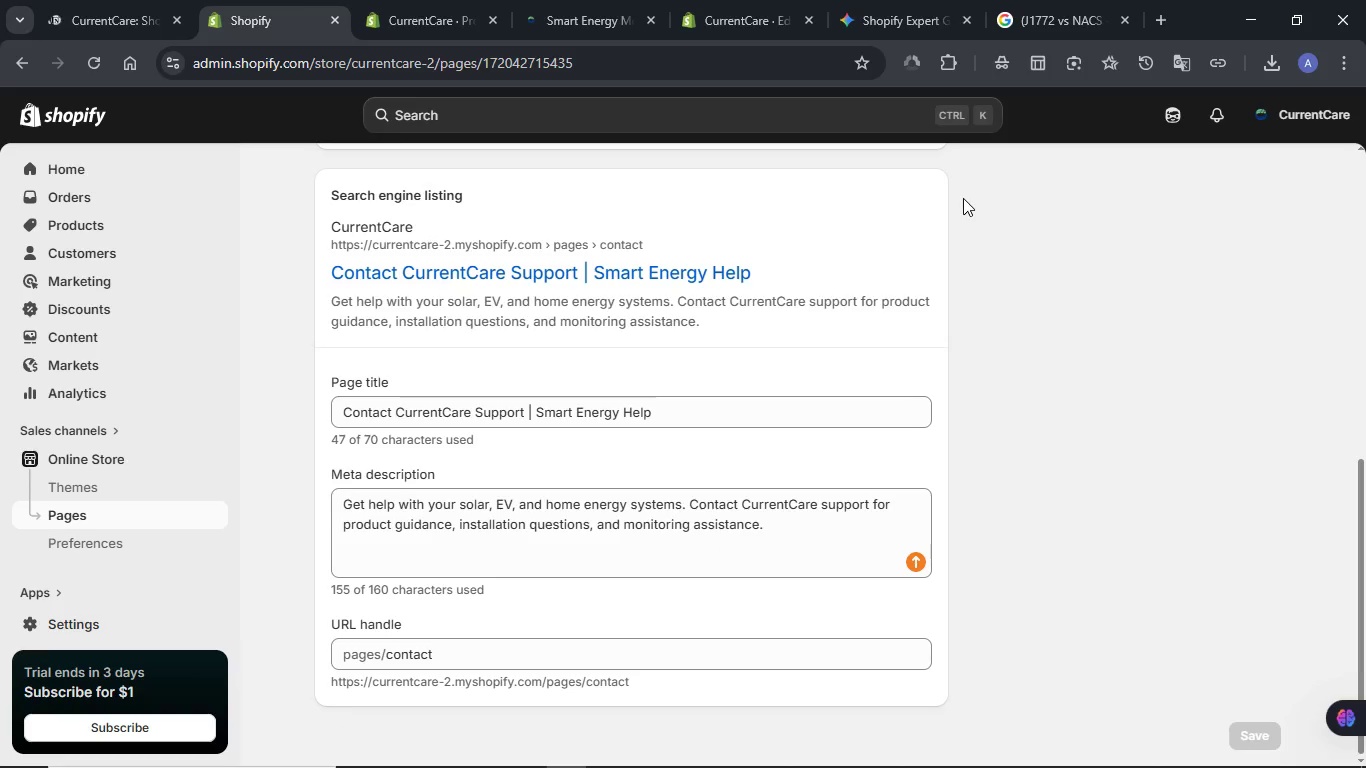 
scroll: coordinate [963, 198], scroll_direction: up, amount: 6.0
 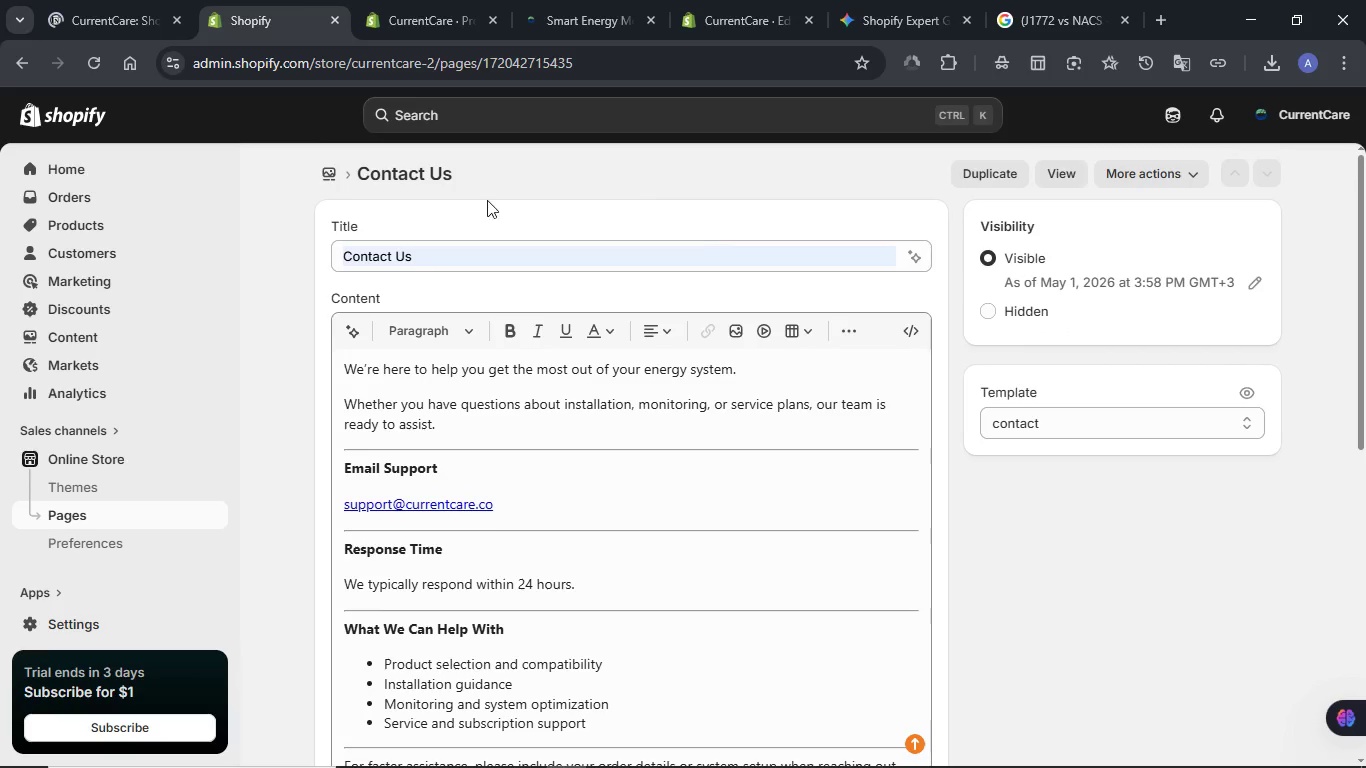 
left_click([331, 181])
 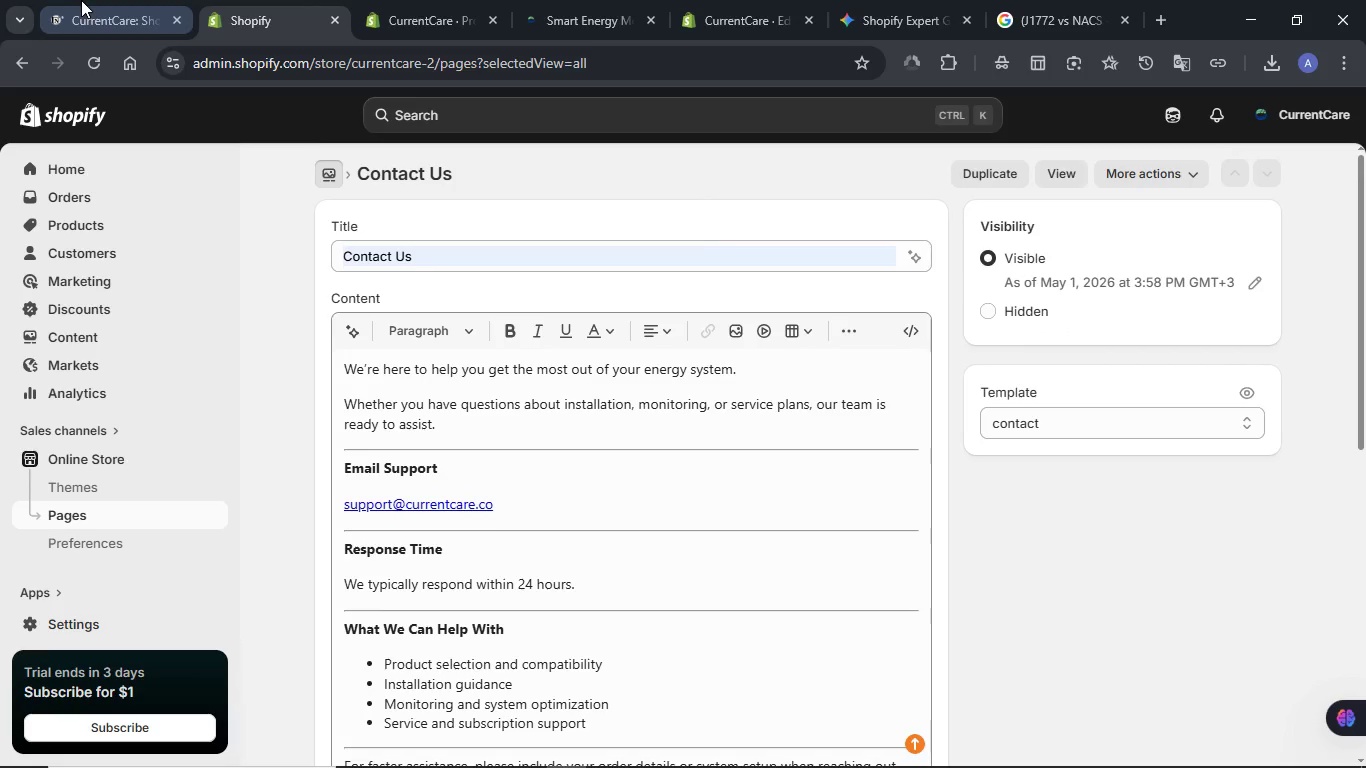 
left_click([81, 0])
 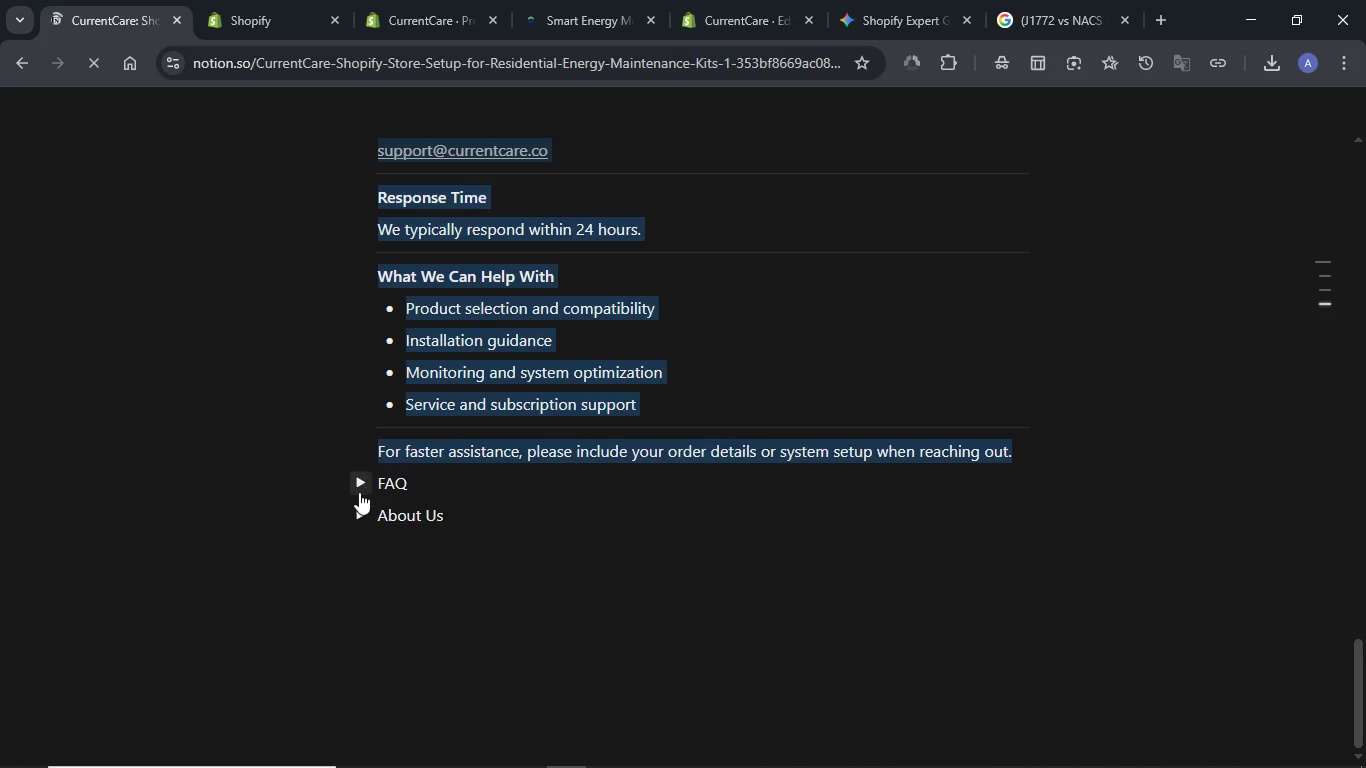 
left_click([359, 492])
 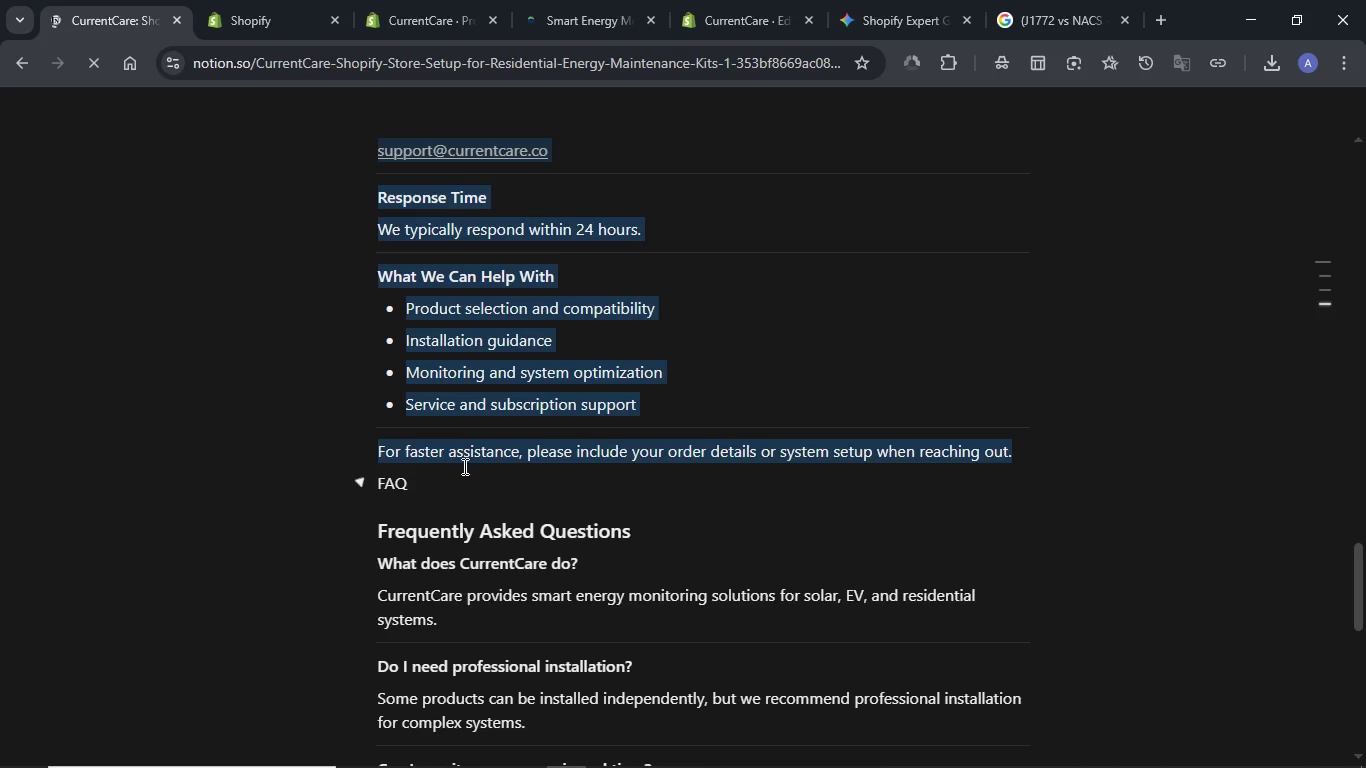 
scroll: coordinate [463, 466], scroll_direction: down, amount: 1.0
 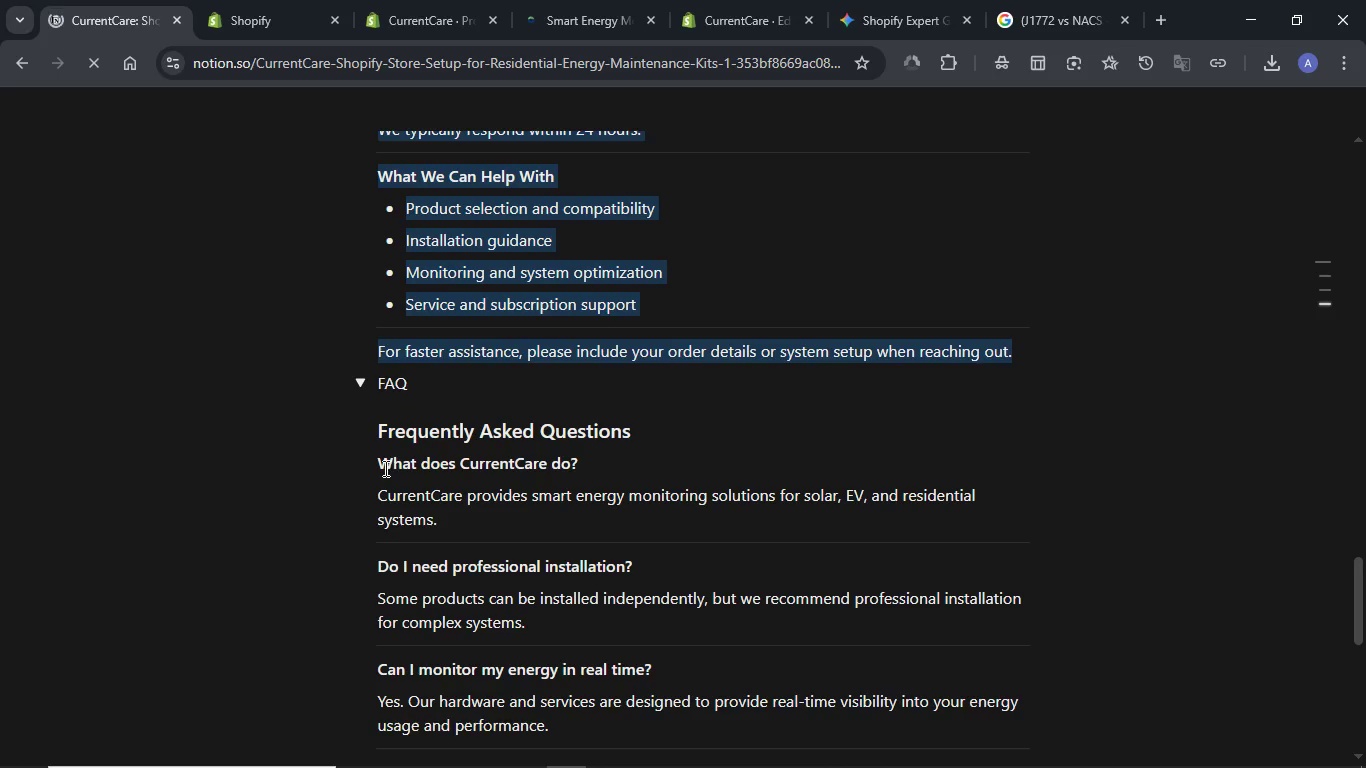 
left_click_drag(start_coordinate=[382, 468], to_coordinate=[829, 571])
 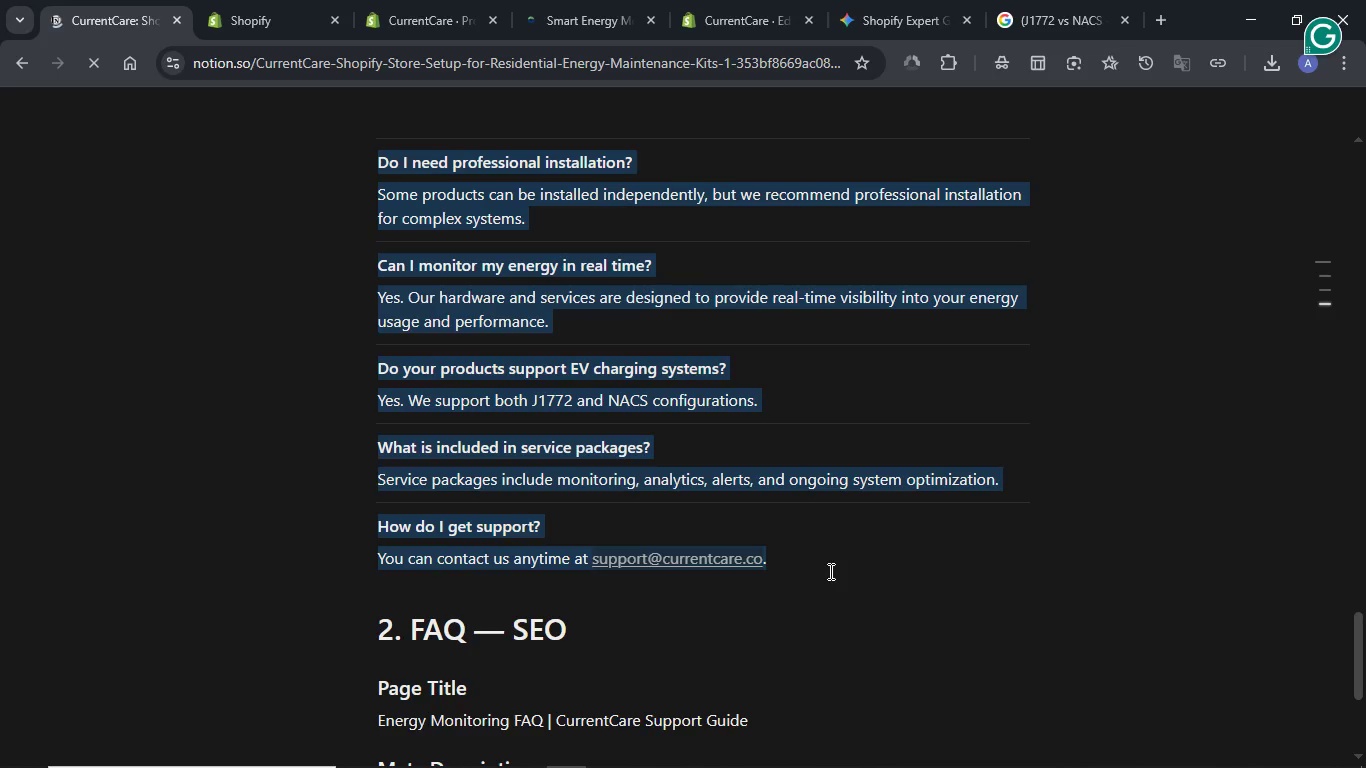 
key(Control+C)
 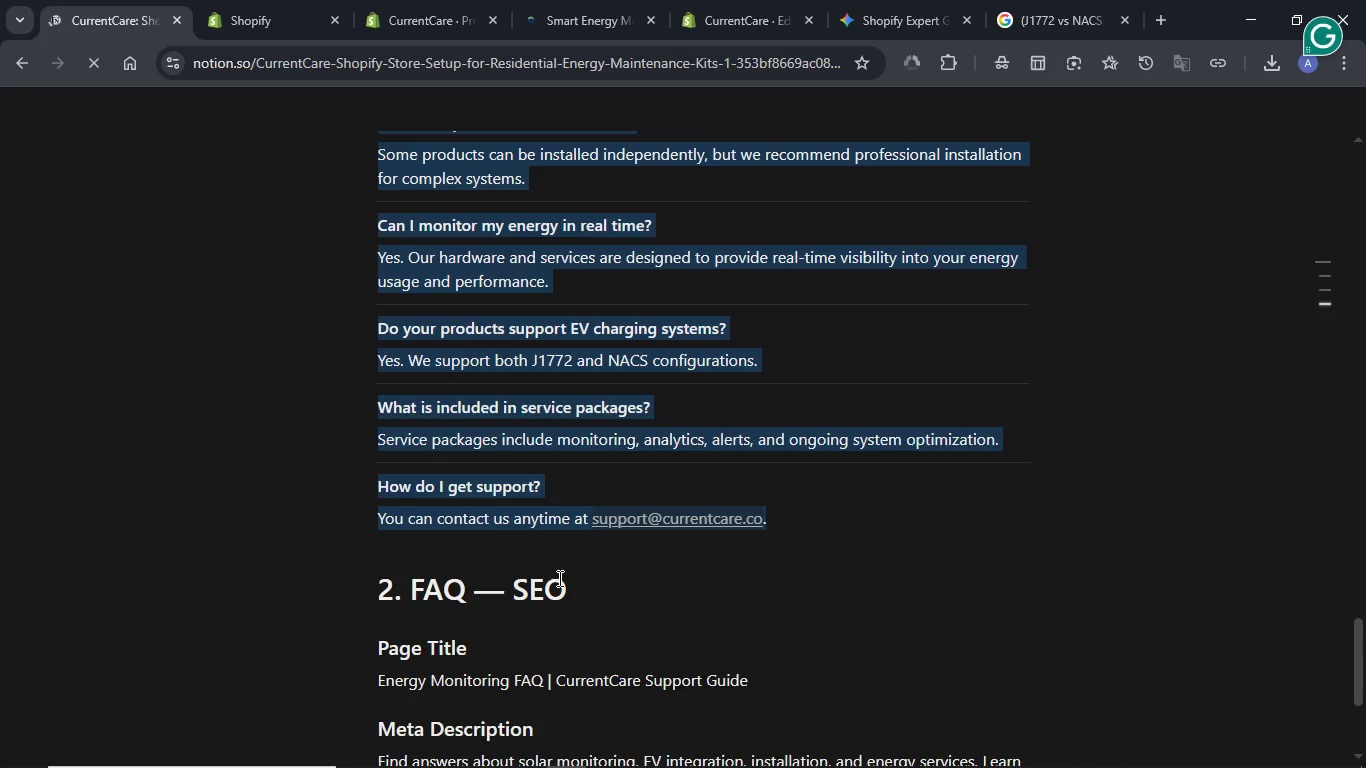 
scroll: coordinate [558, 578], scroll_direction: down, amount: 2.0
 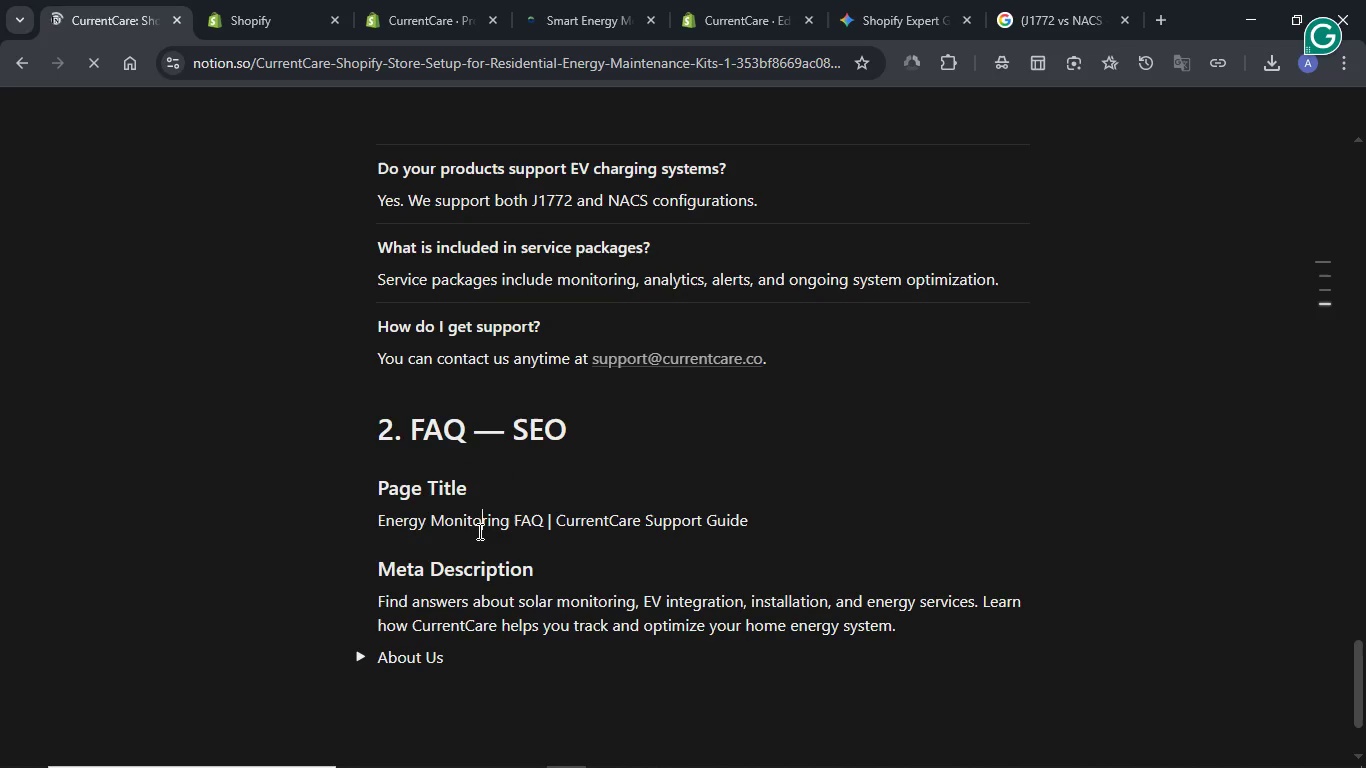 
double_click([478, 531])
 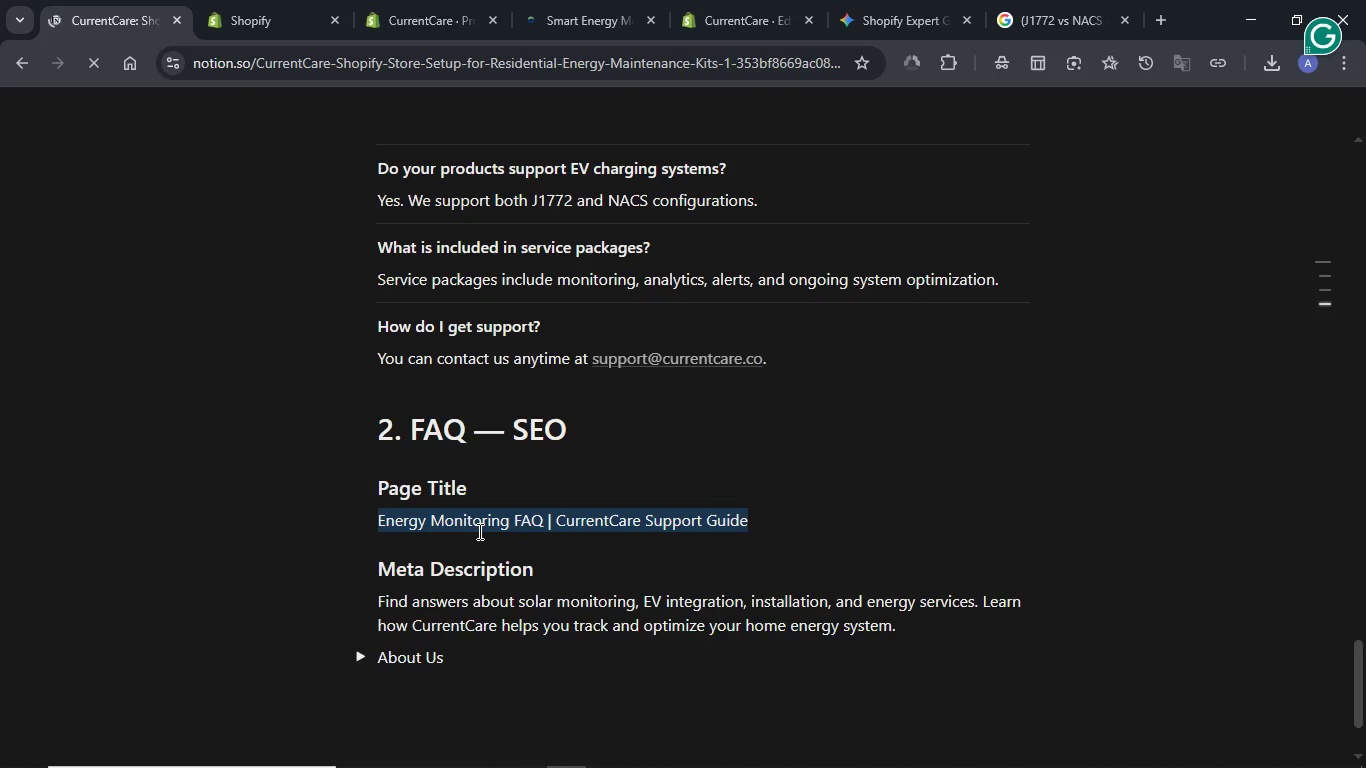 
triple_click([478, 531])
 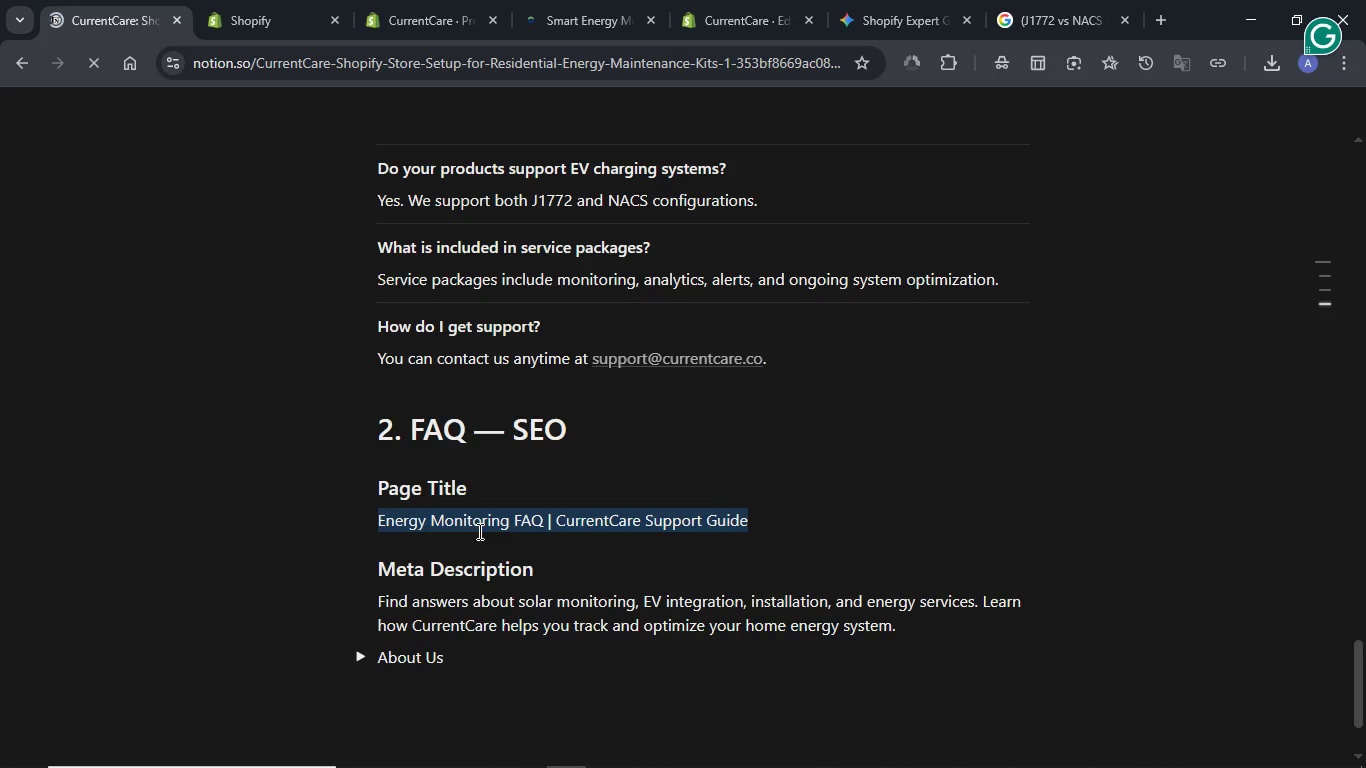 
key(Control+C)
 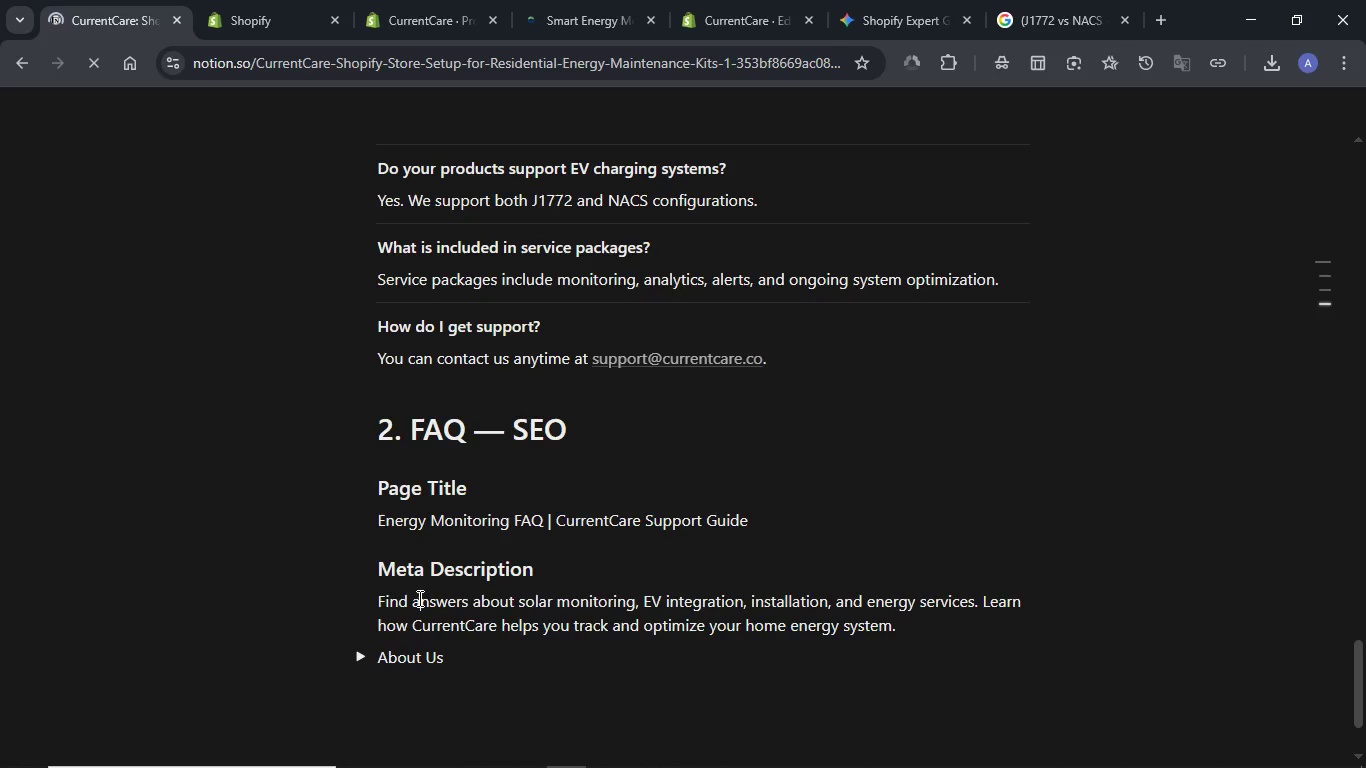 
double_click([418, 598])
 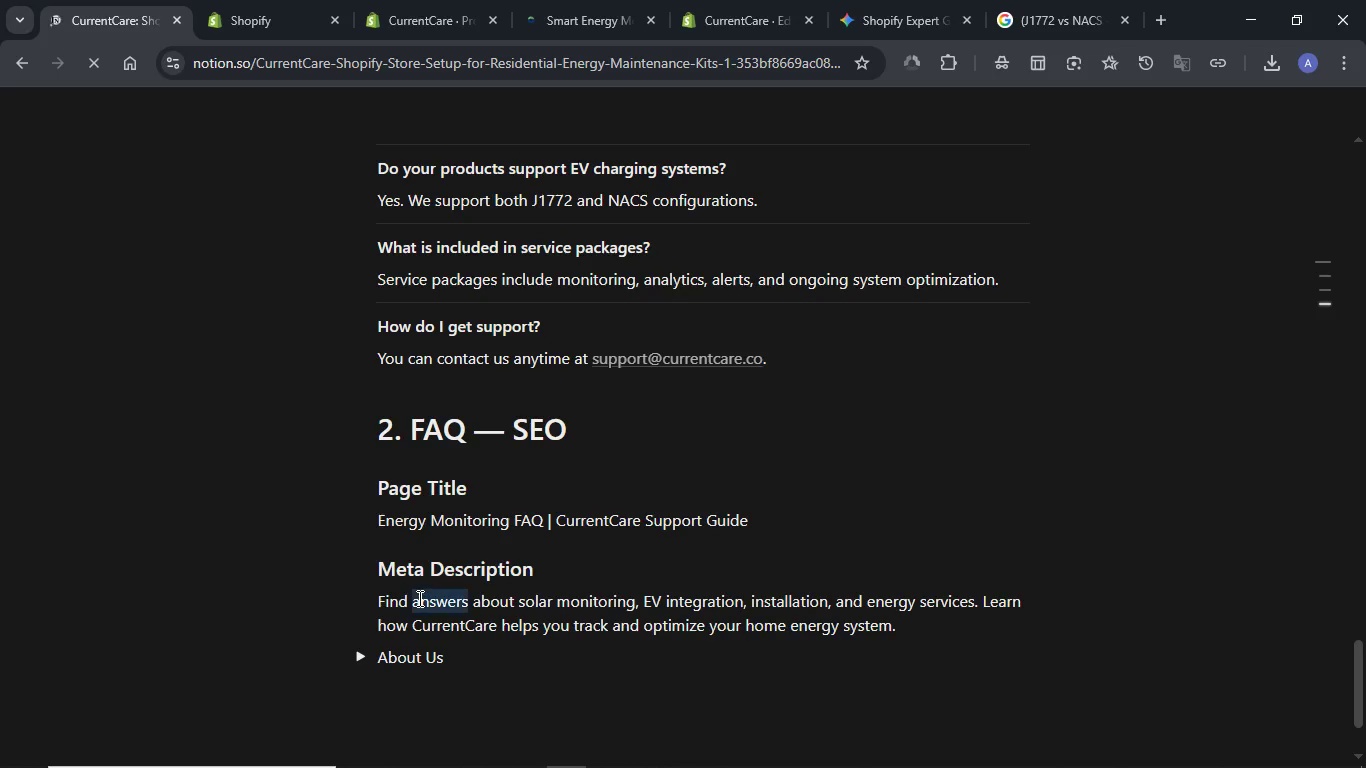 
triple_click([418, 598])
 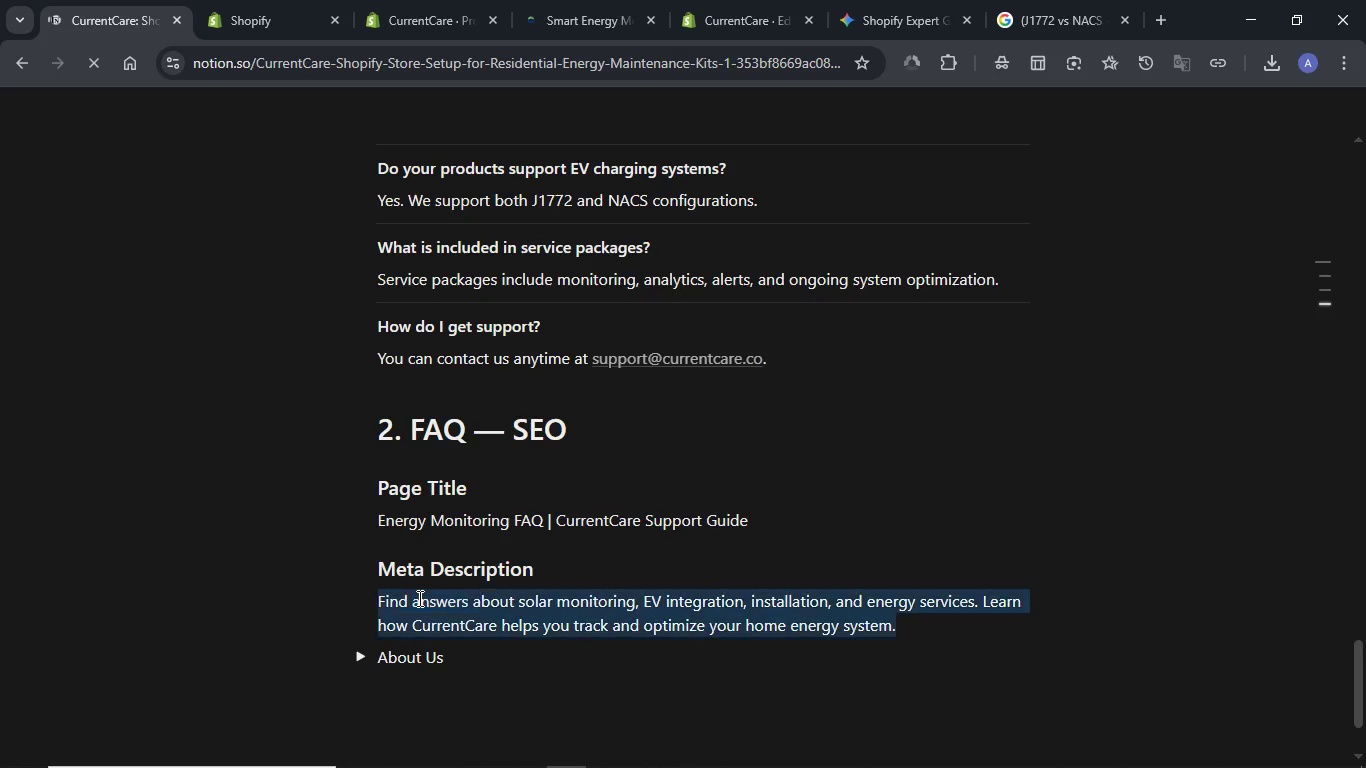 
triple_click([418, 598])
 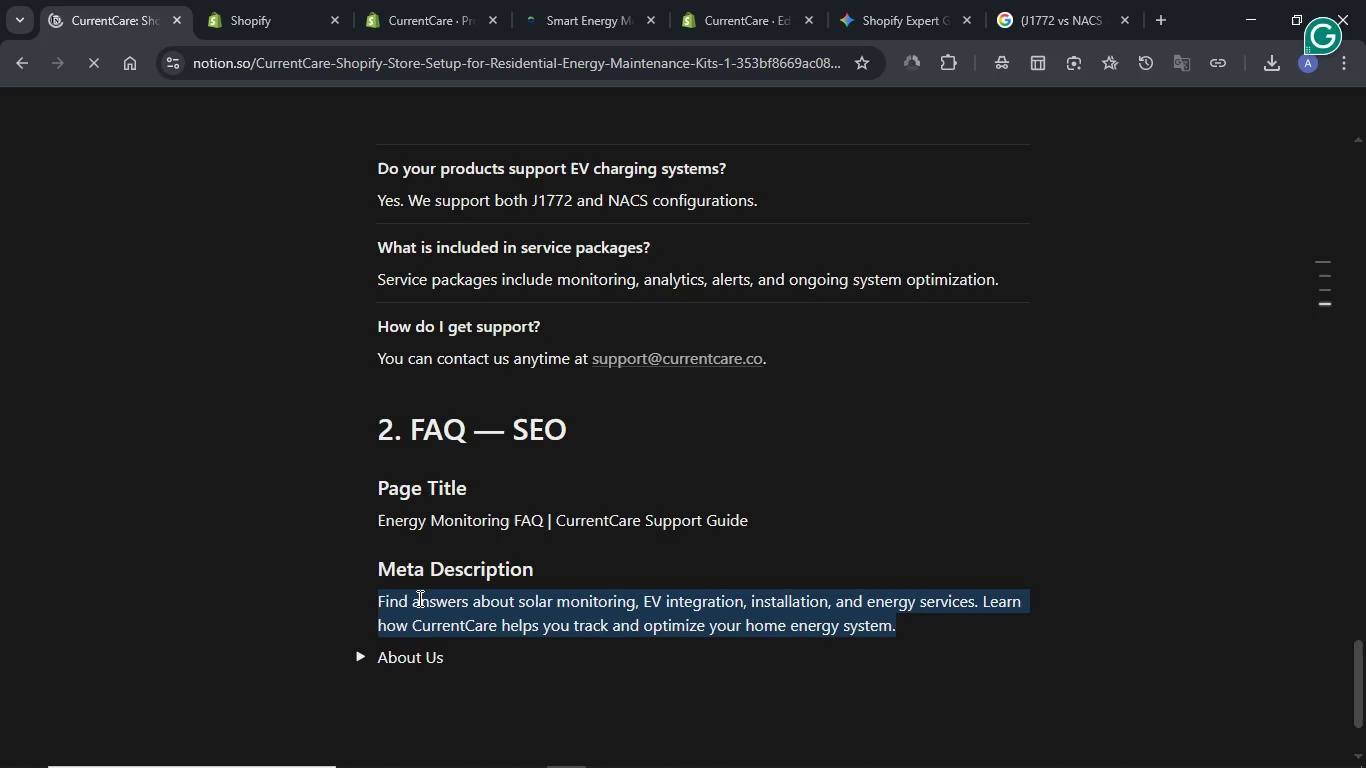 
key(Control+C)
 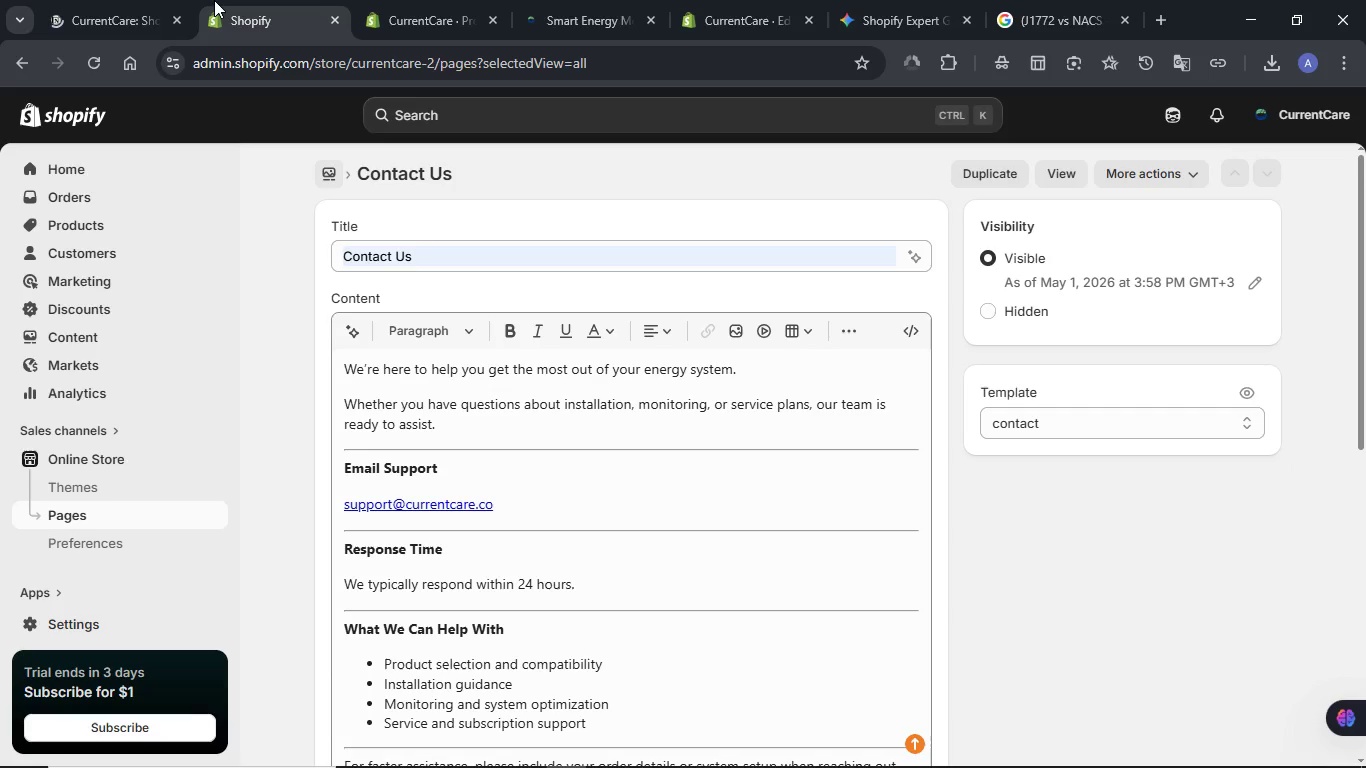 
left_click([214, 0])
 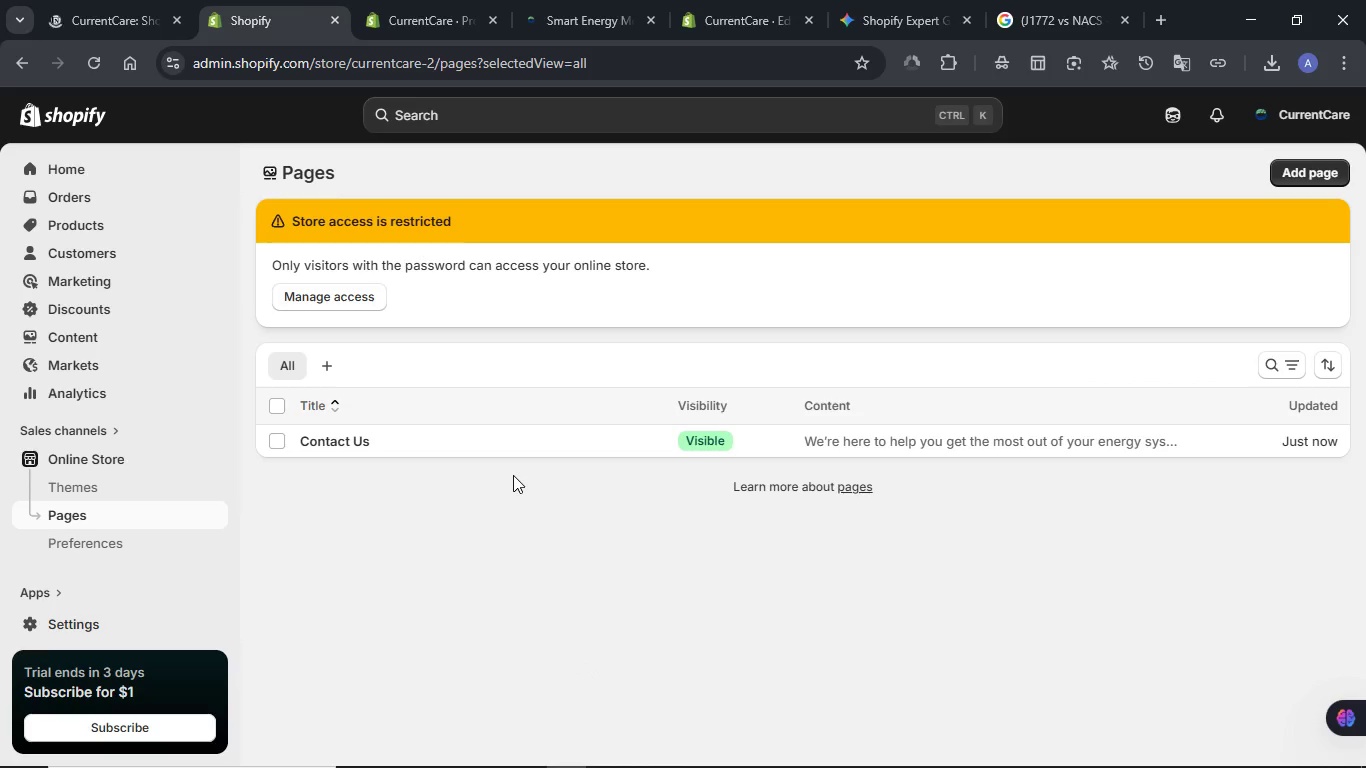 
wait(7.75)
 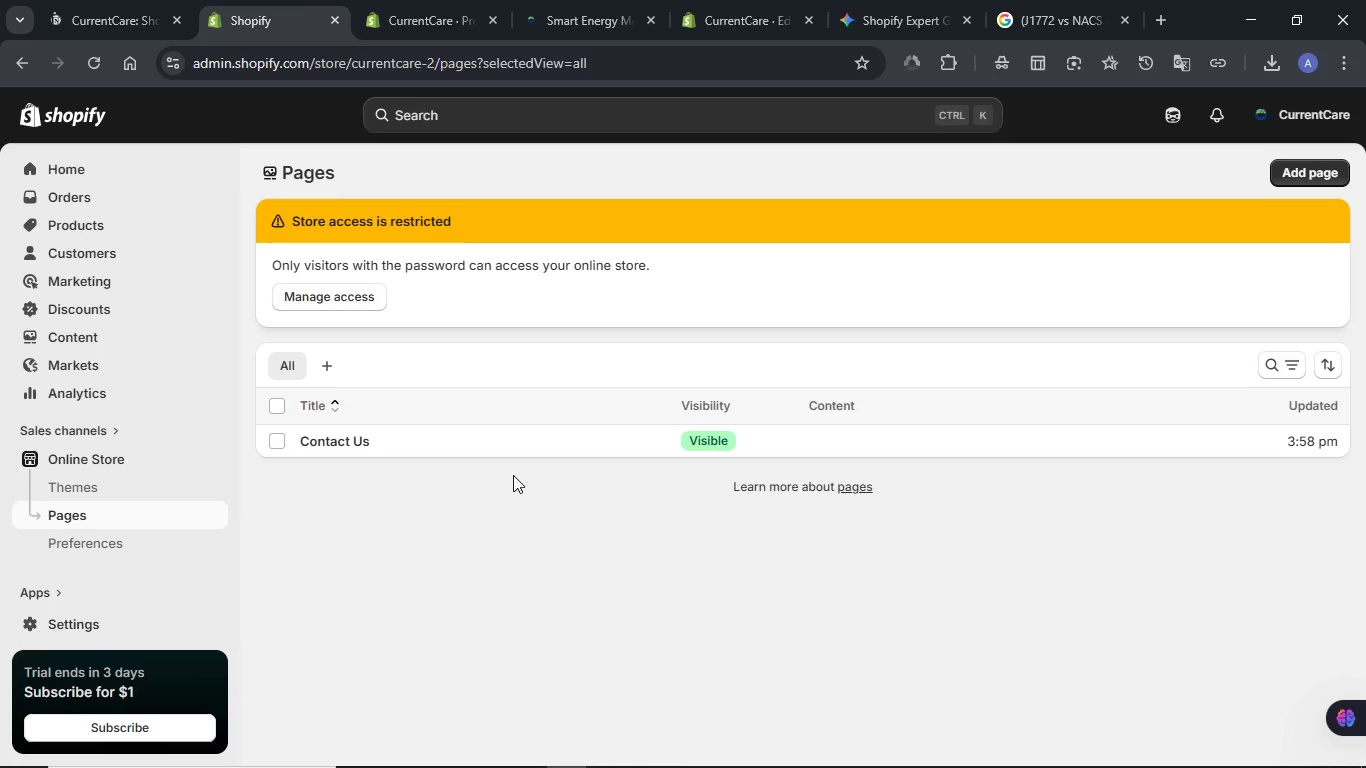 
left_click([1332, 167])
 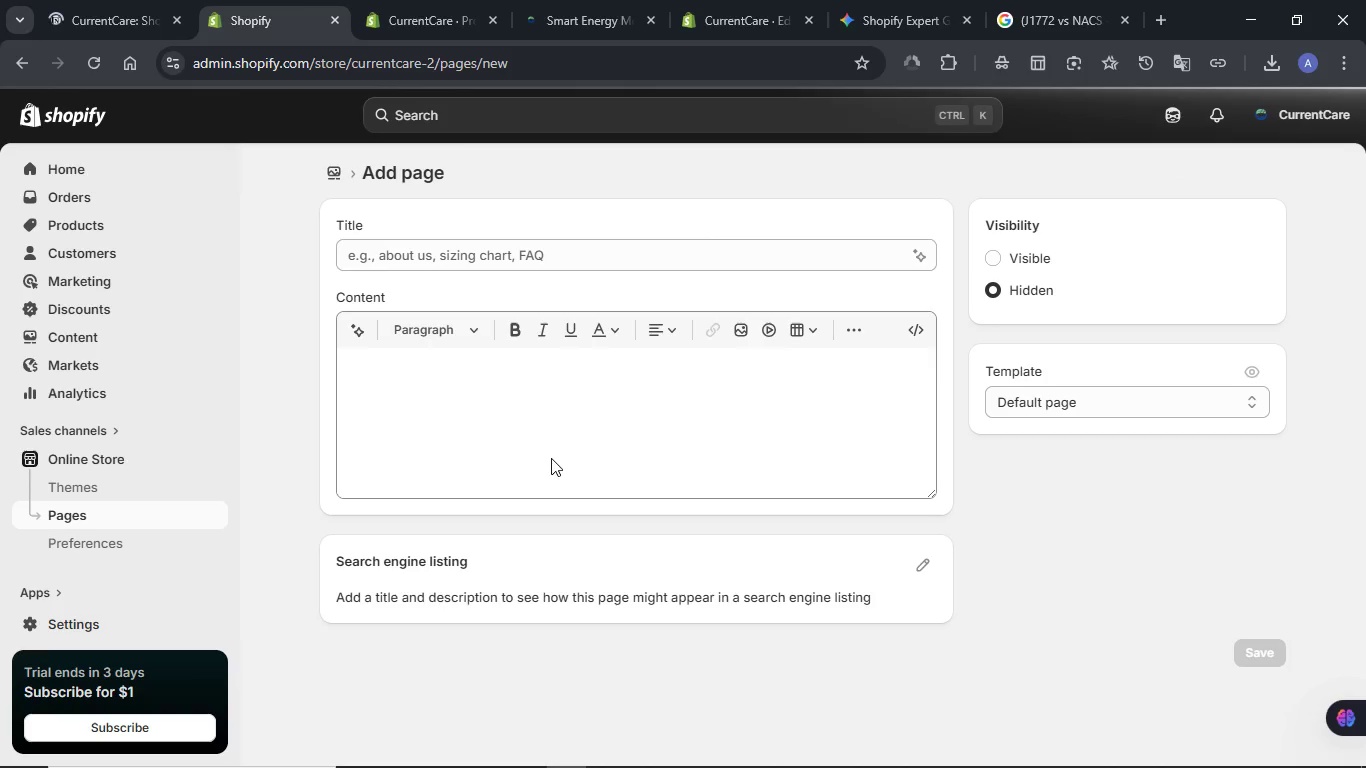 
left_click([509, 259])
 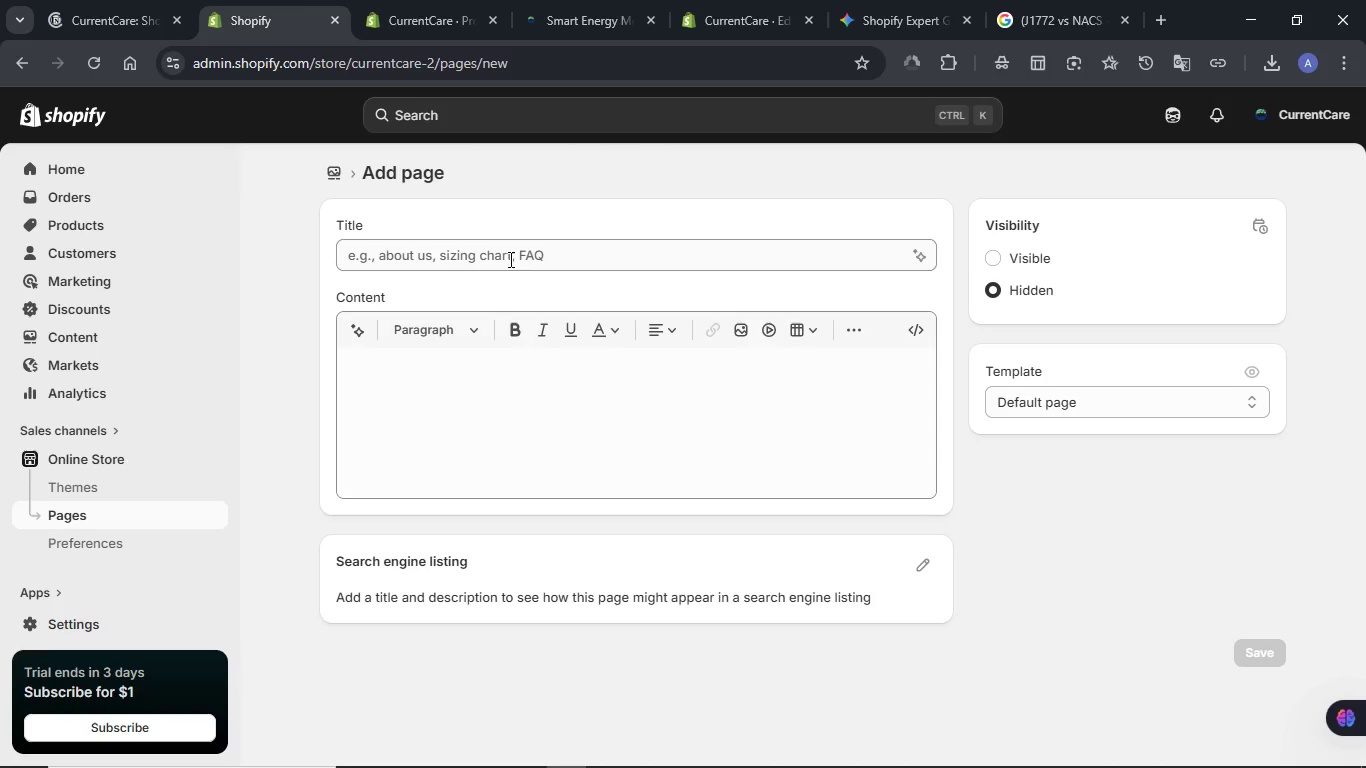 
left_click([509, 259])
 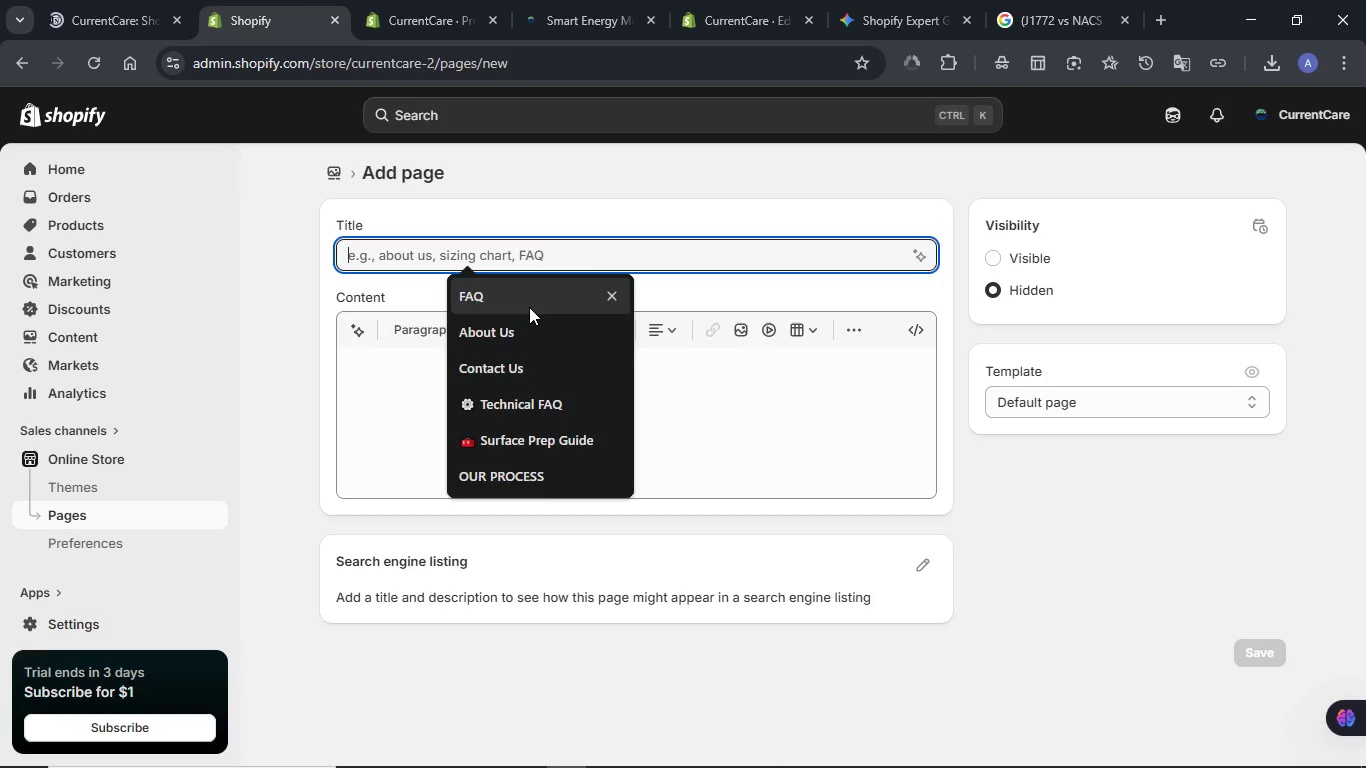 
left_click([529, 307])
 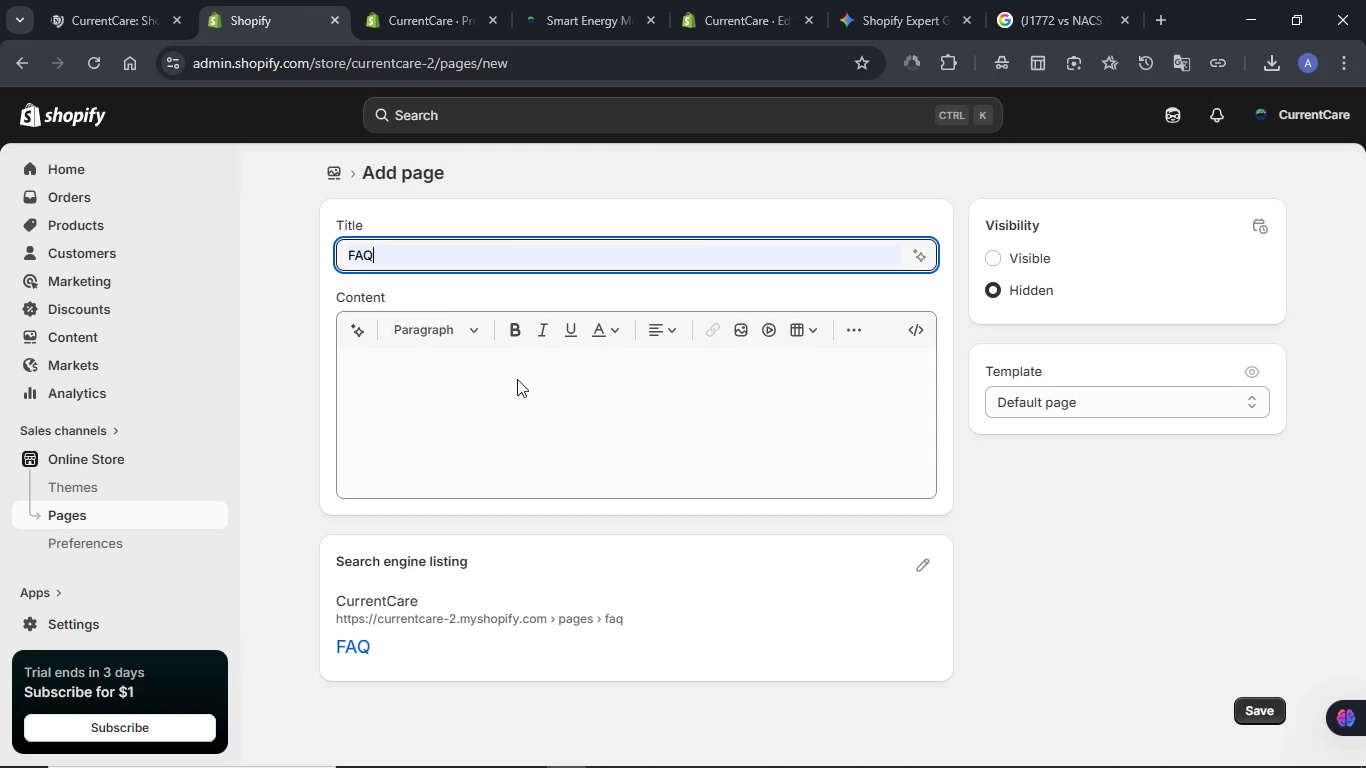 
left_click([517, 379])
 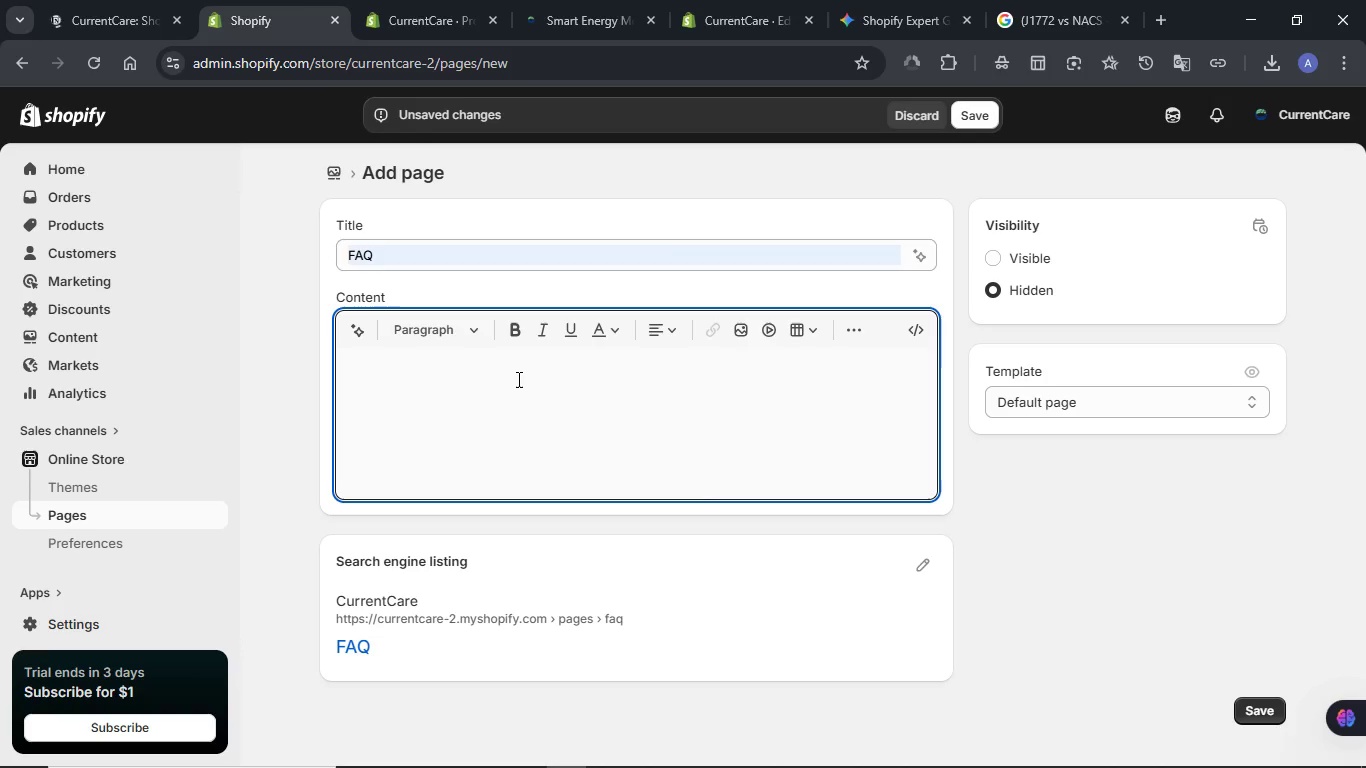 
key(Meta+V)
 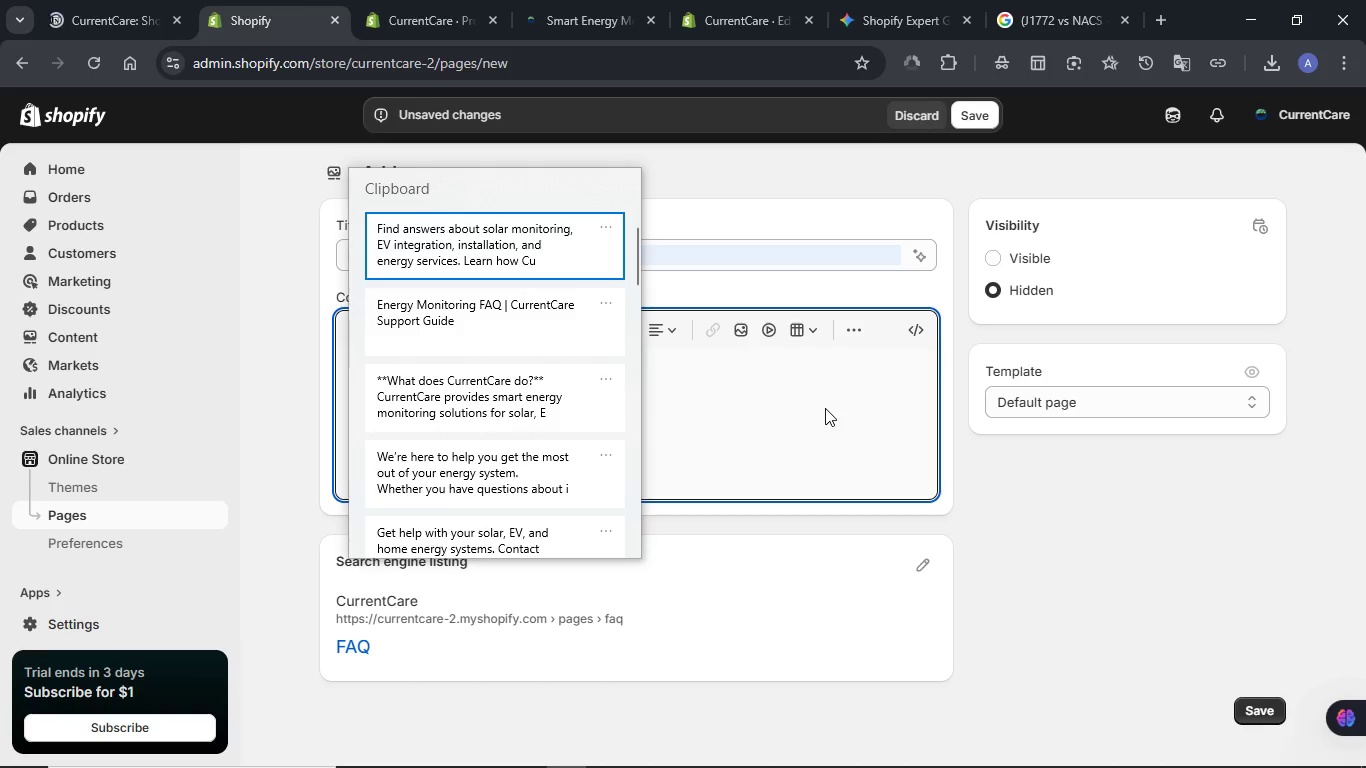 
wait(5.77)
 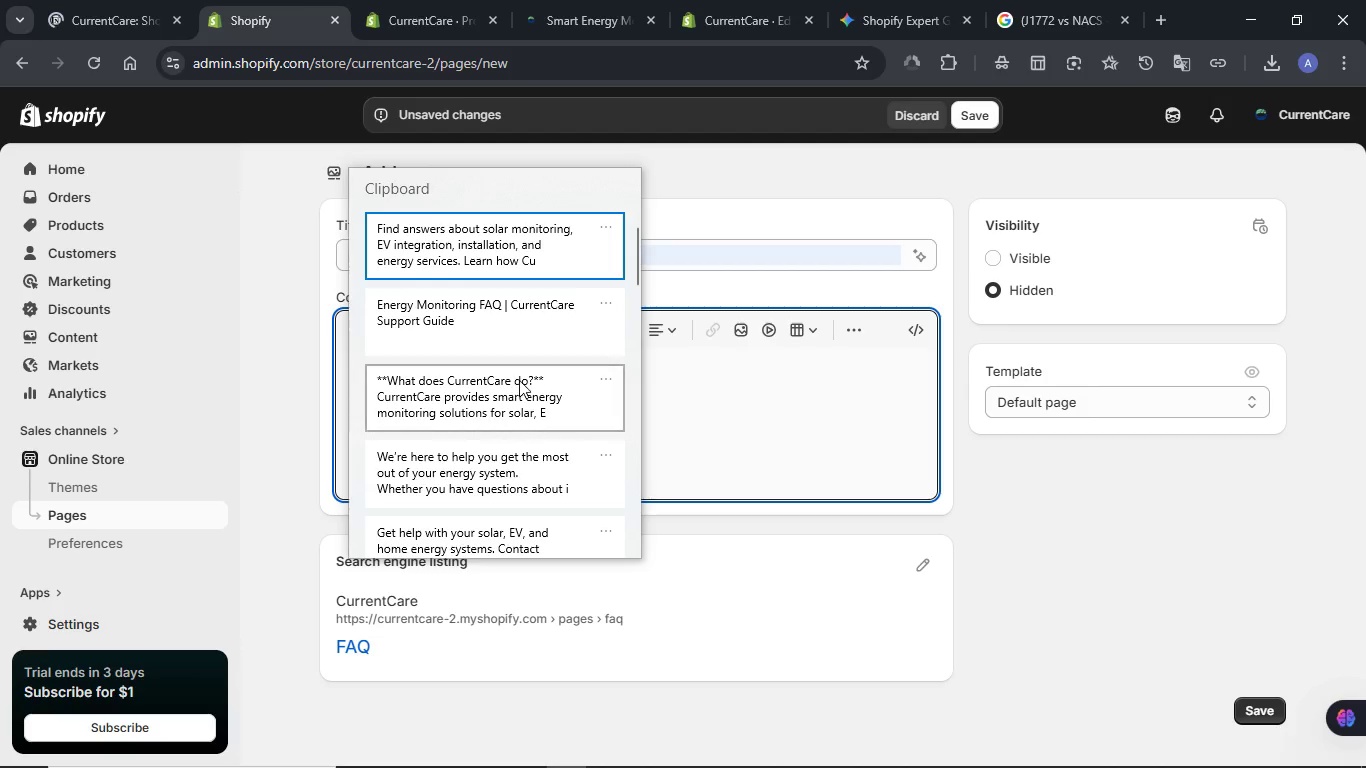 
left_click([519, 405])
 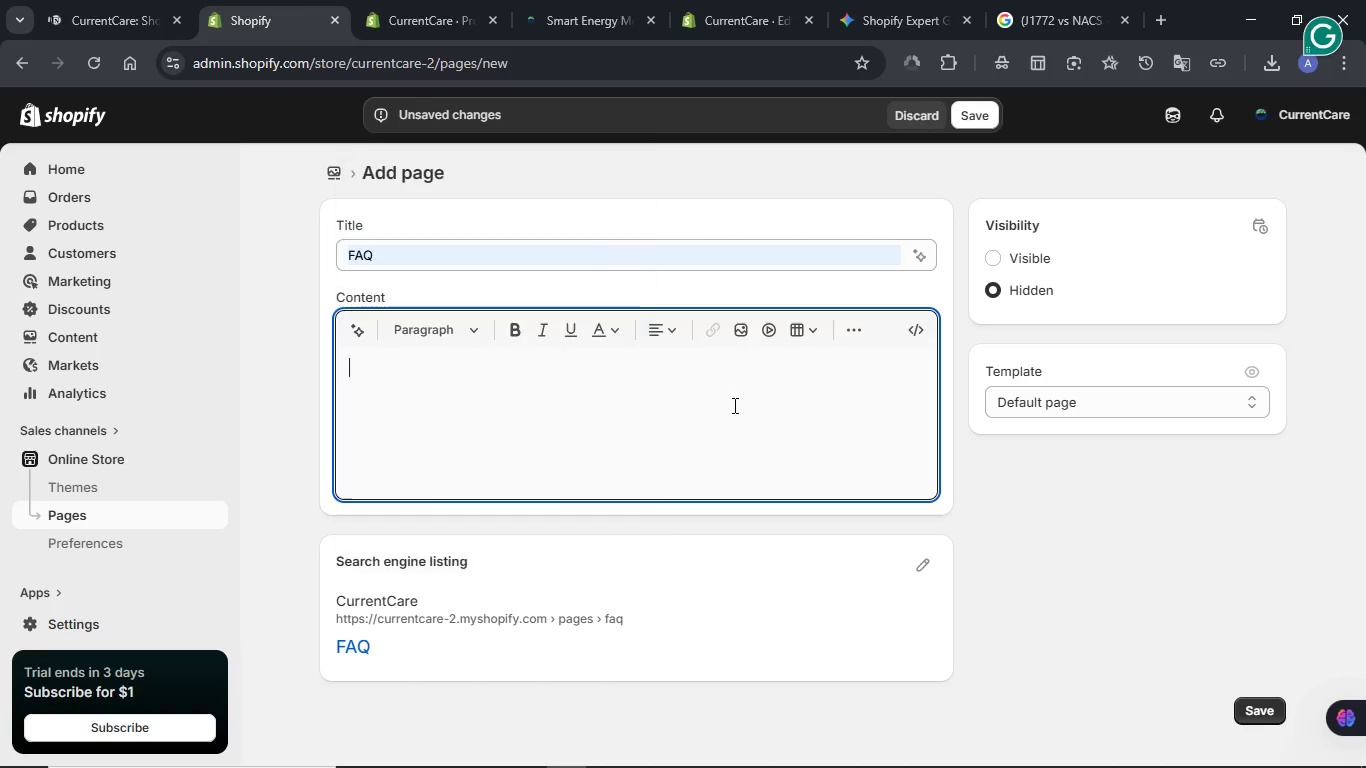 
key(Control+ControlLeft)
 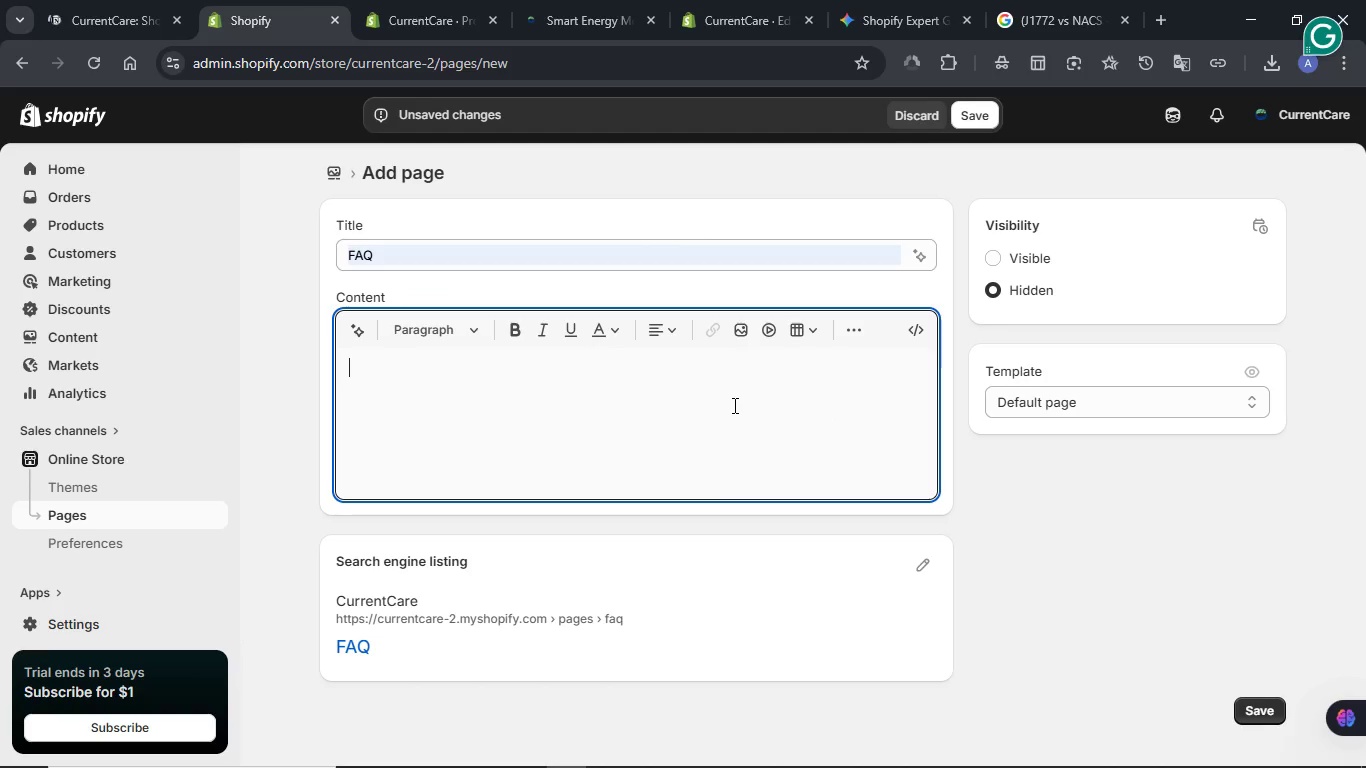 
key(Control+V)
 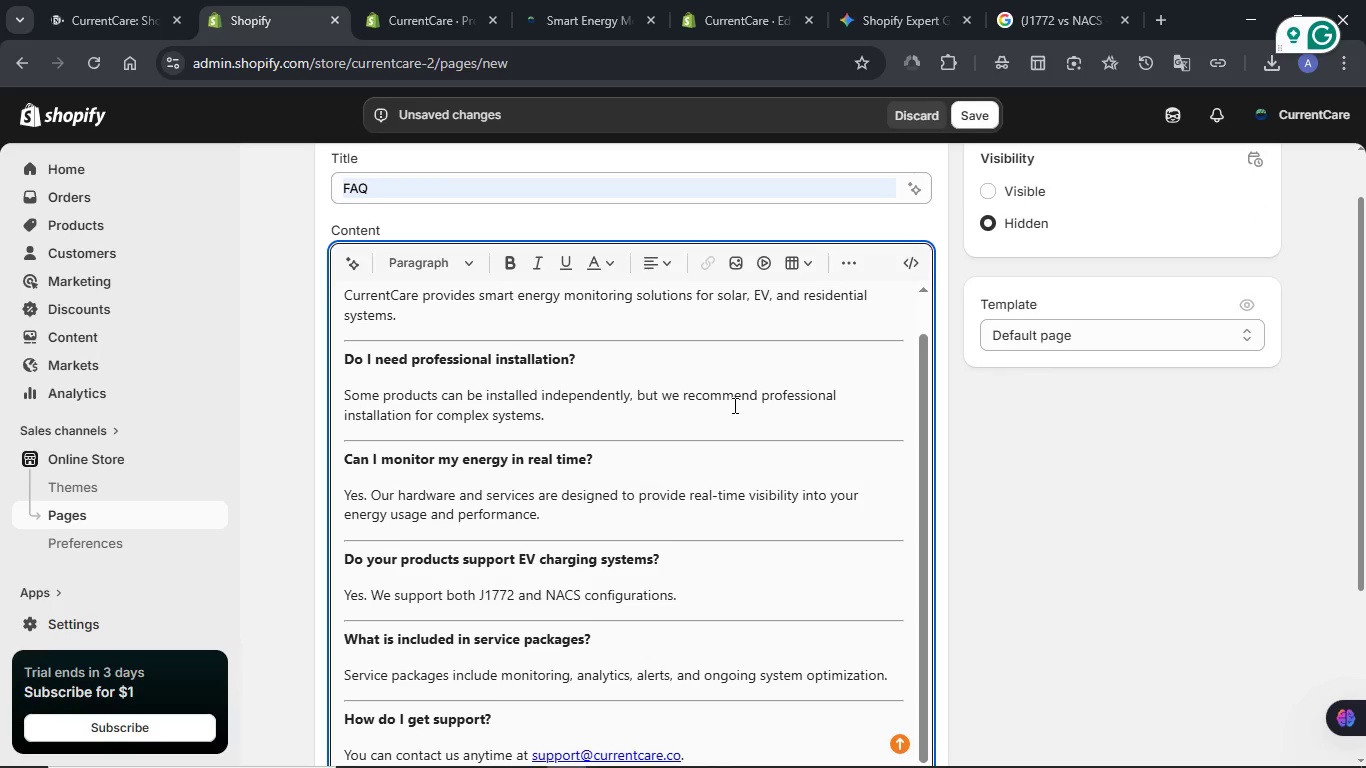 
scroll: coordinate [733, 405], scroll_direction: up, amount: 2.0
 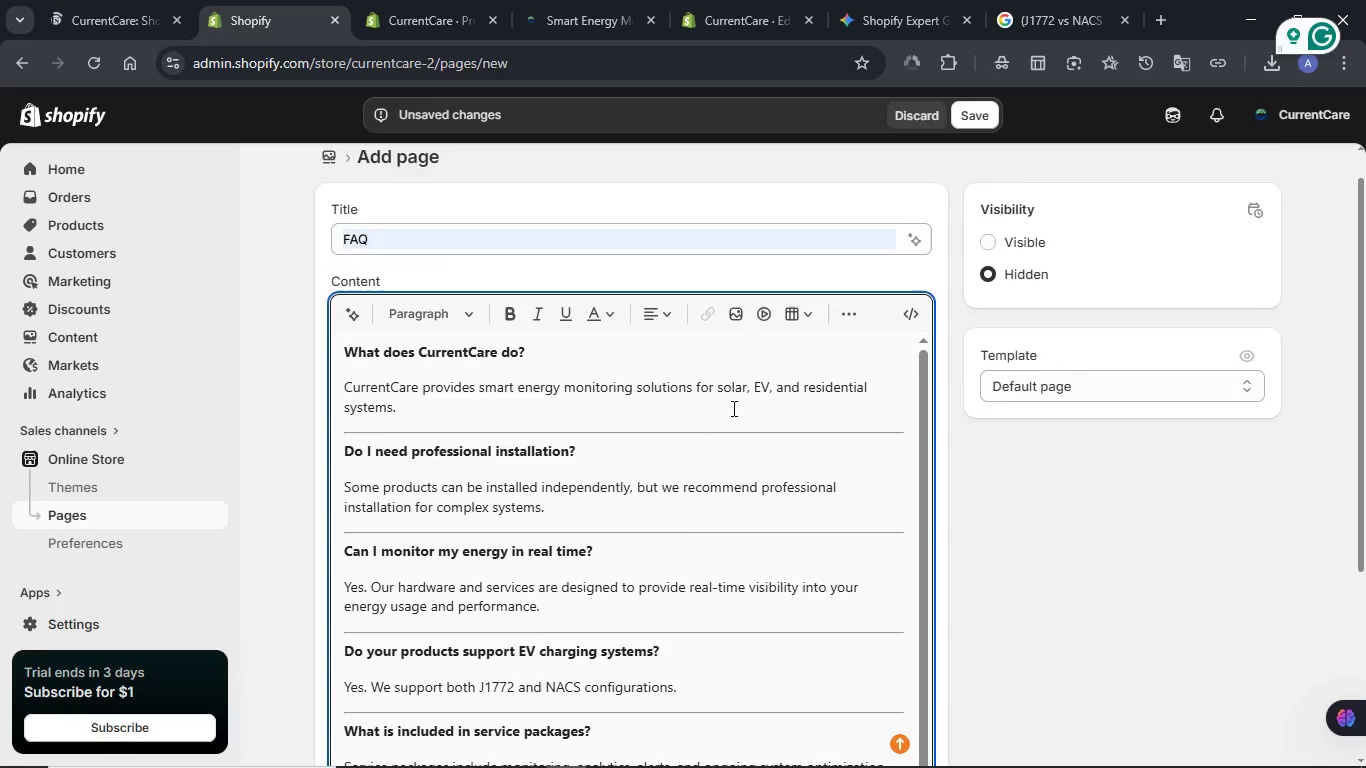 
scroll: coordinate [732, 408], scroll_direction: down, amount: 5.0
 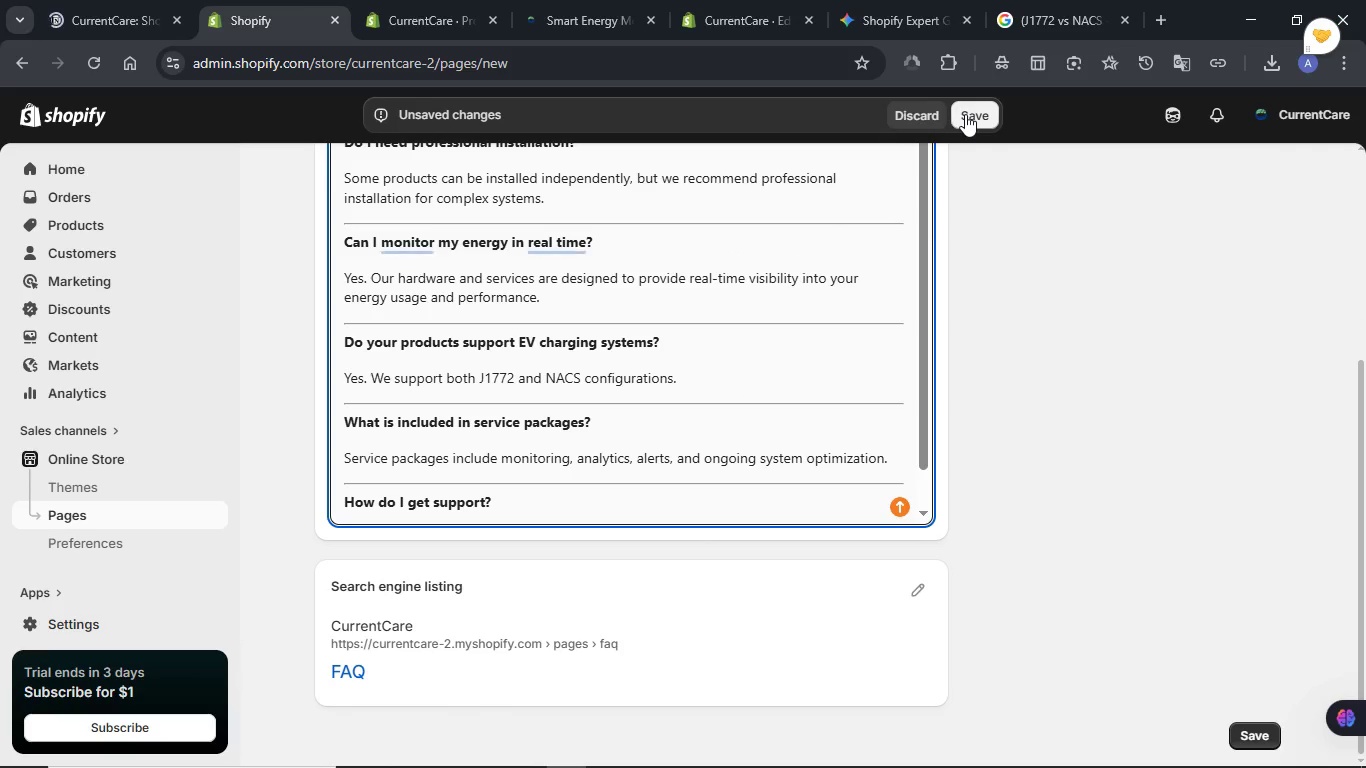 
left_click([965, 114])
 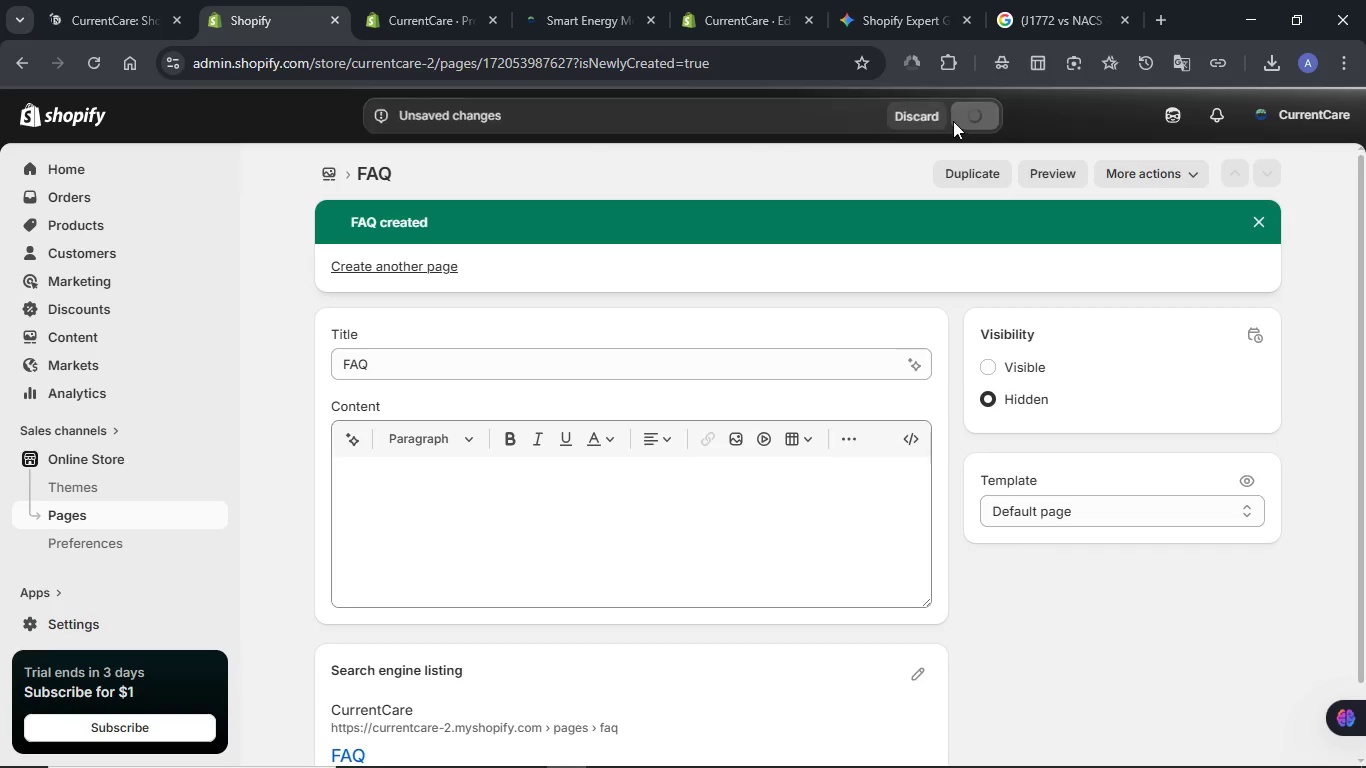 
wait(11.69)
 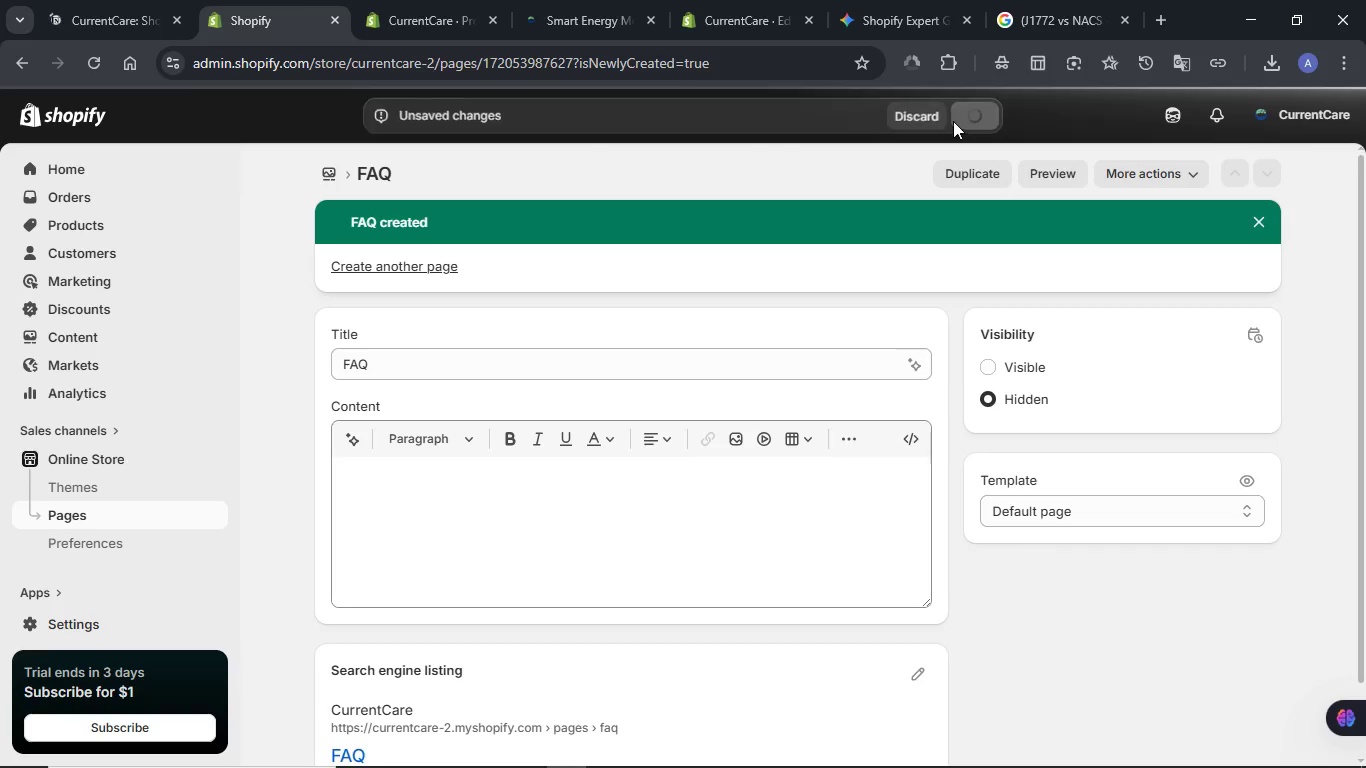 
scroll: coordinate [858, 289], scroll_direction: down, amount: 7.0
 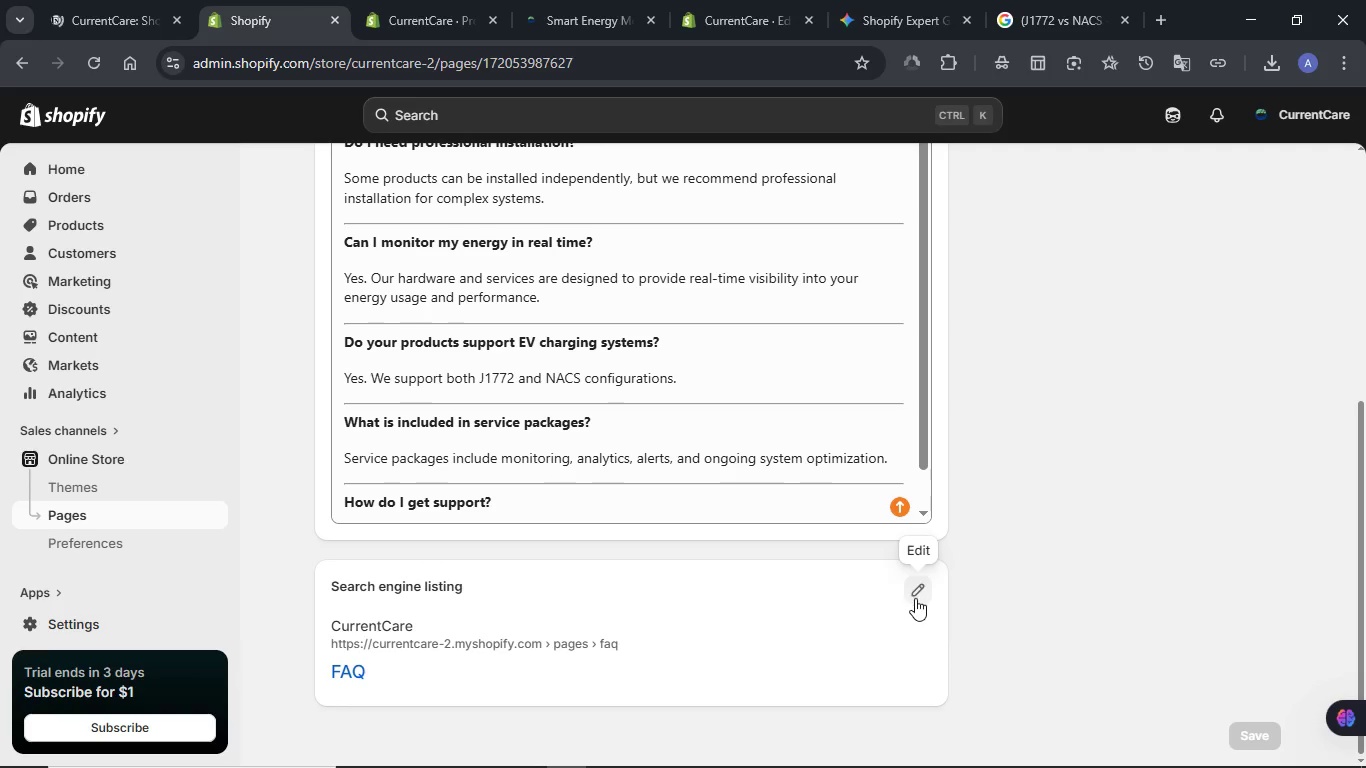 
left_click([915, 598])
 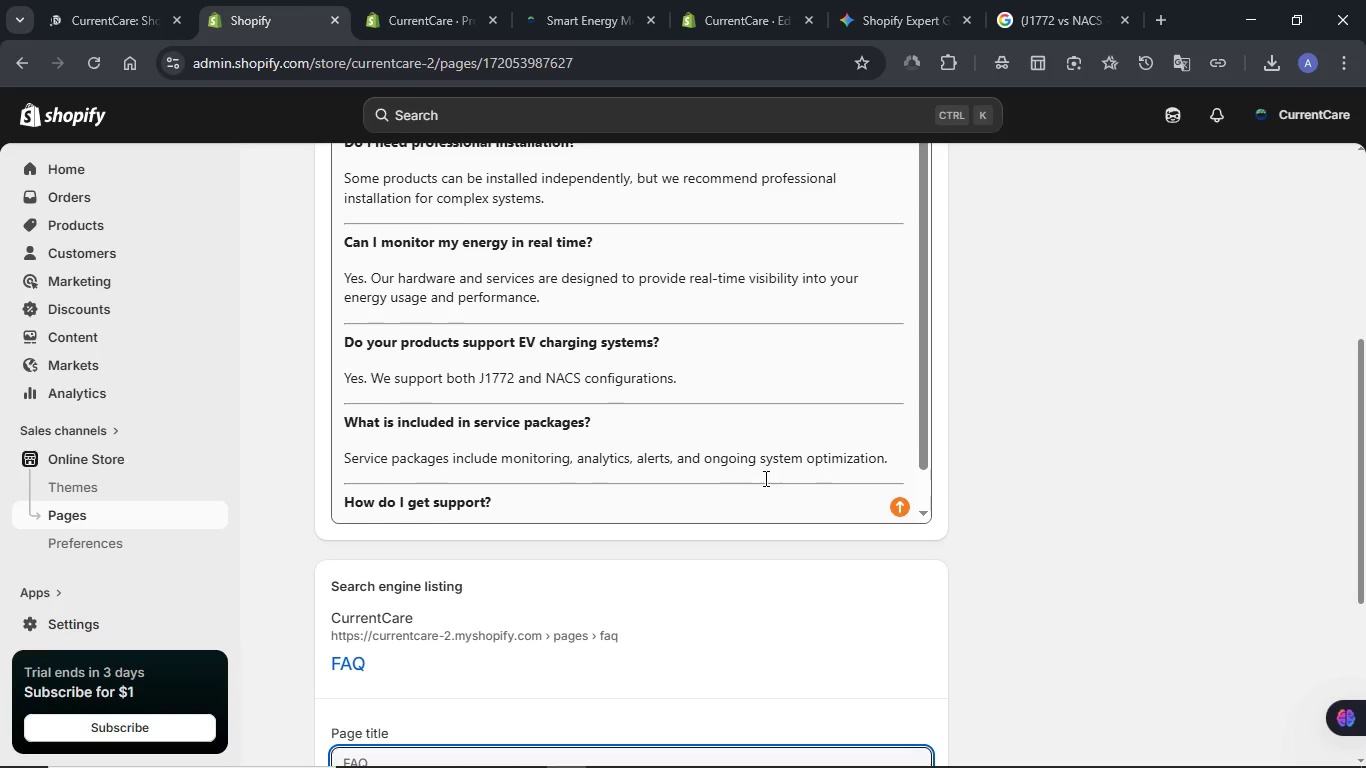 
scroll: coordinate [840, 584], scroll_direction: down, amount: 11.0
 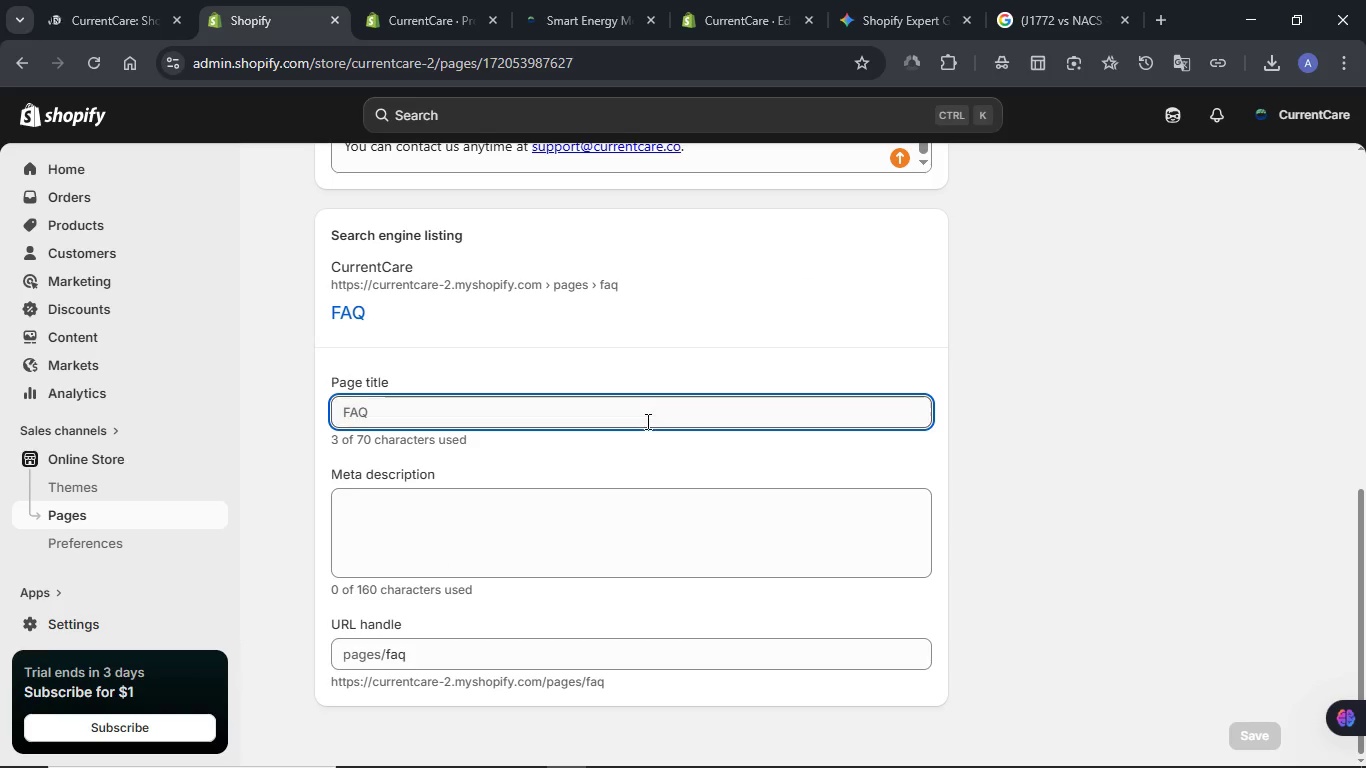 
left_click([646, 421])
 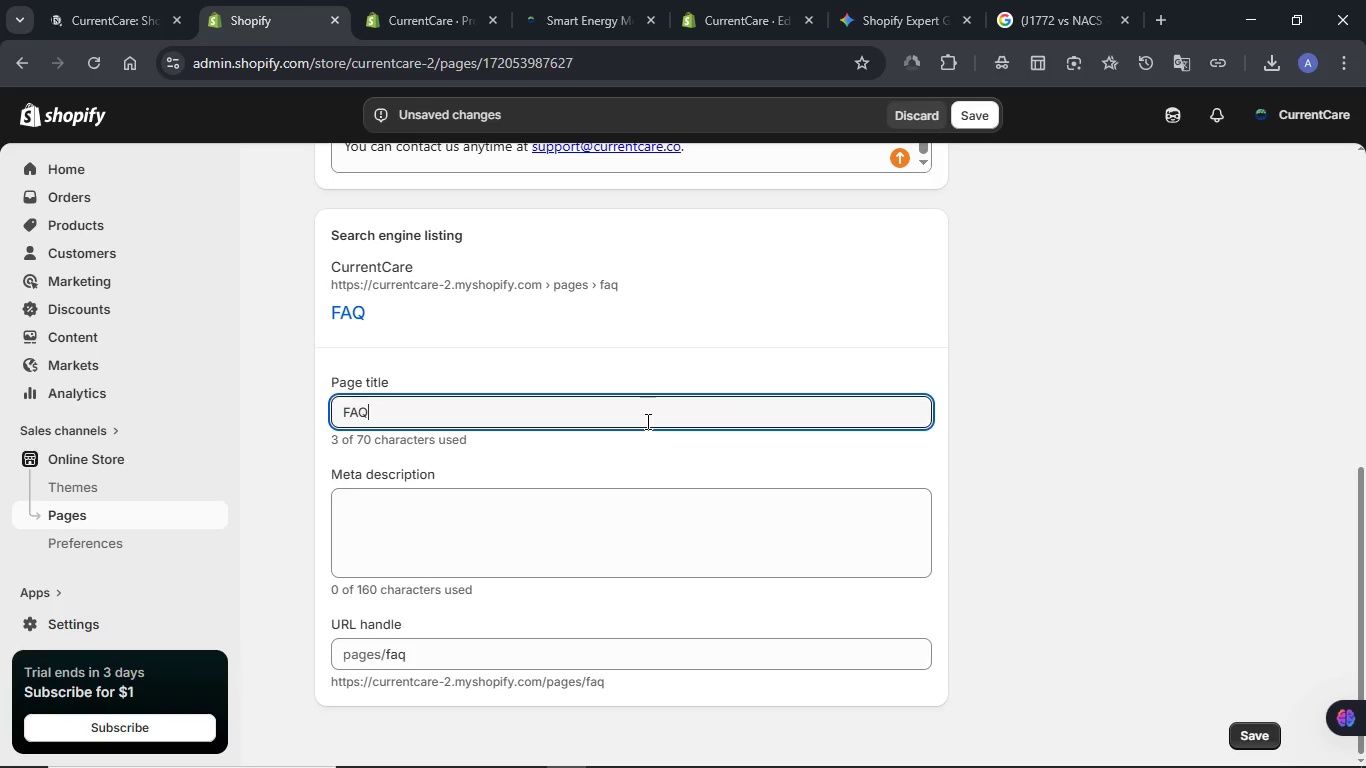 
key(Control+A)
 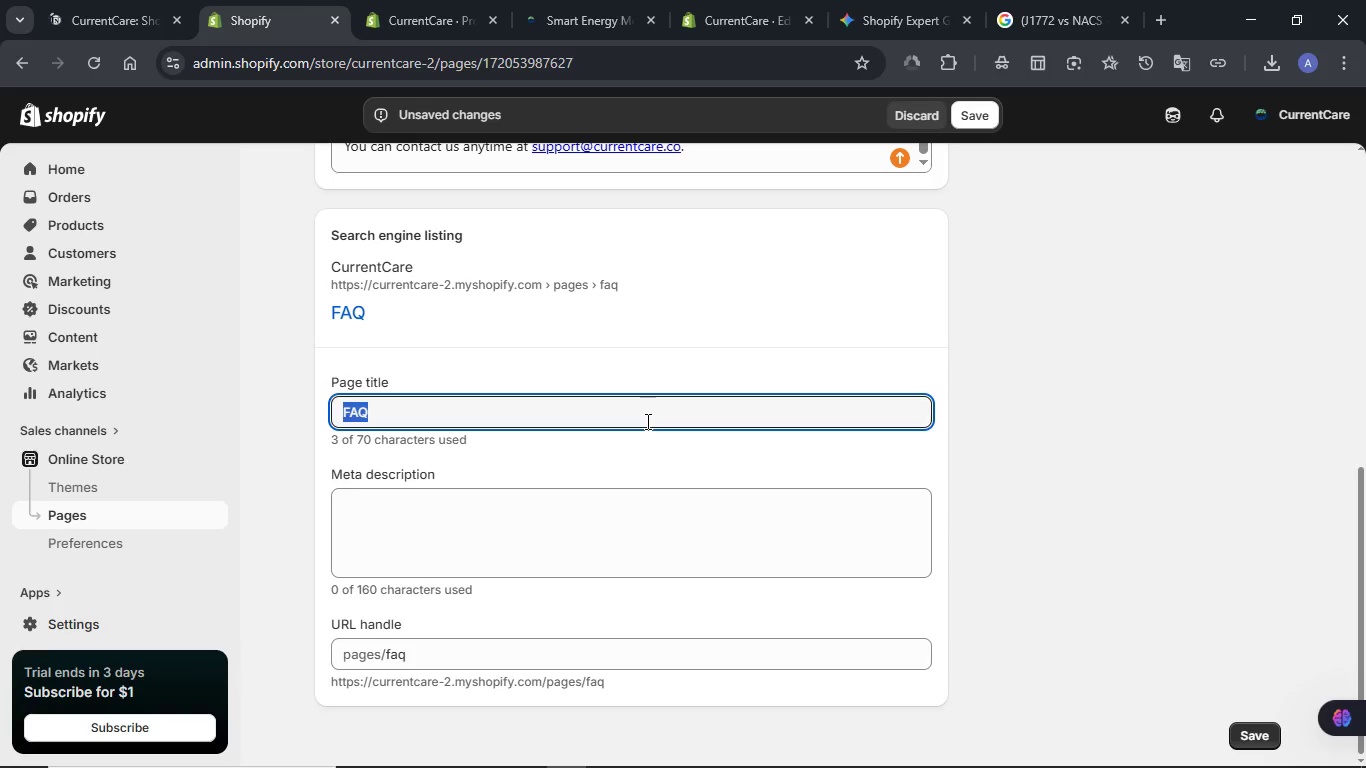 
key(Meta+V)
 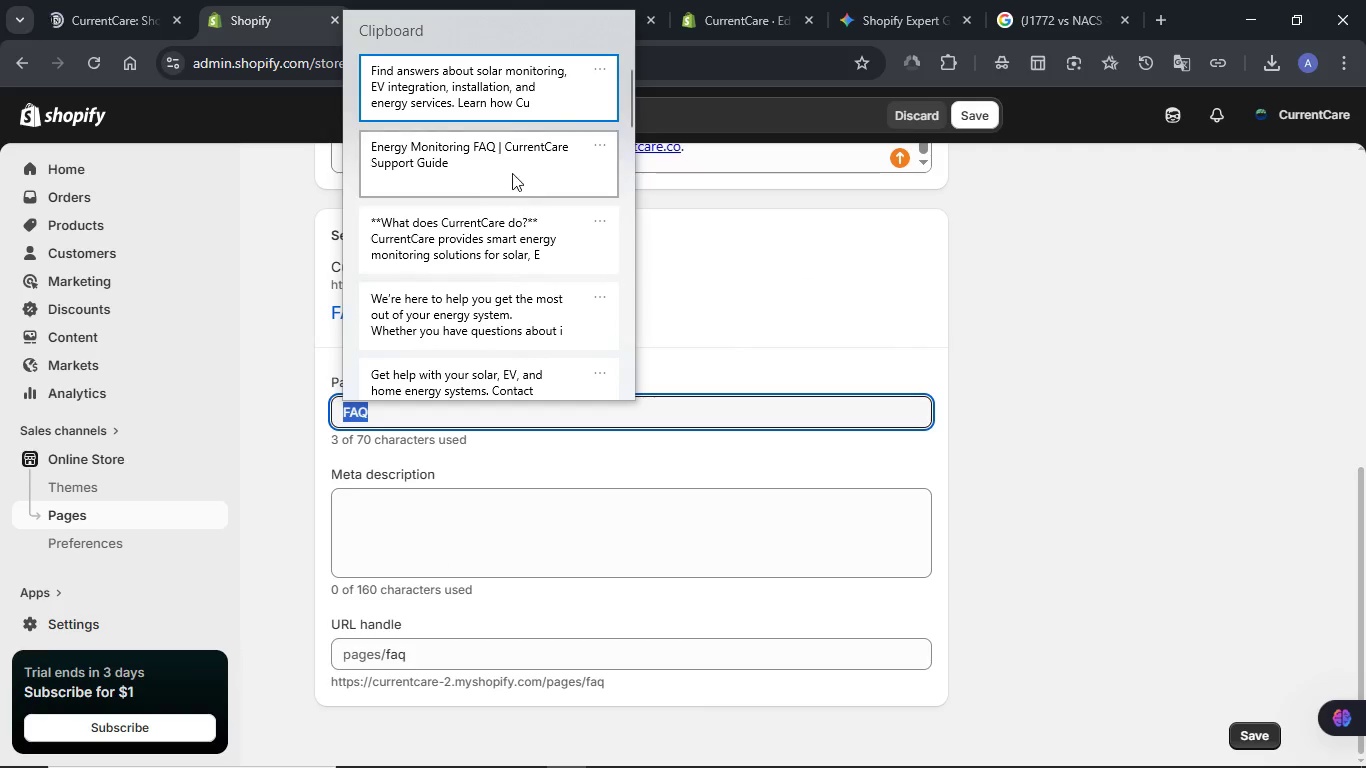 
left_click([511, 164])
 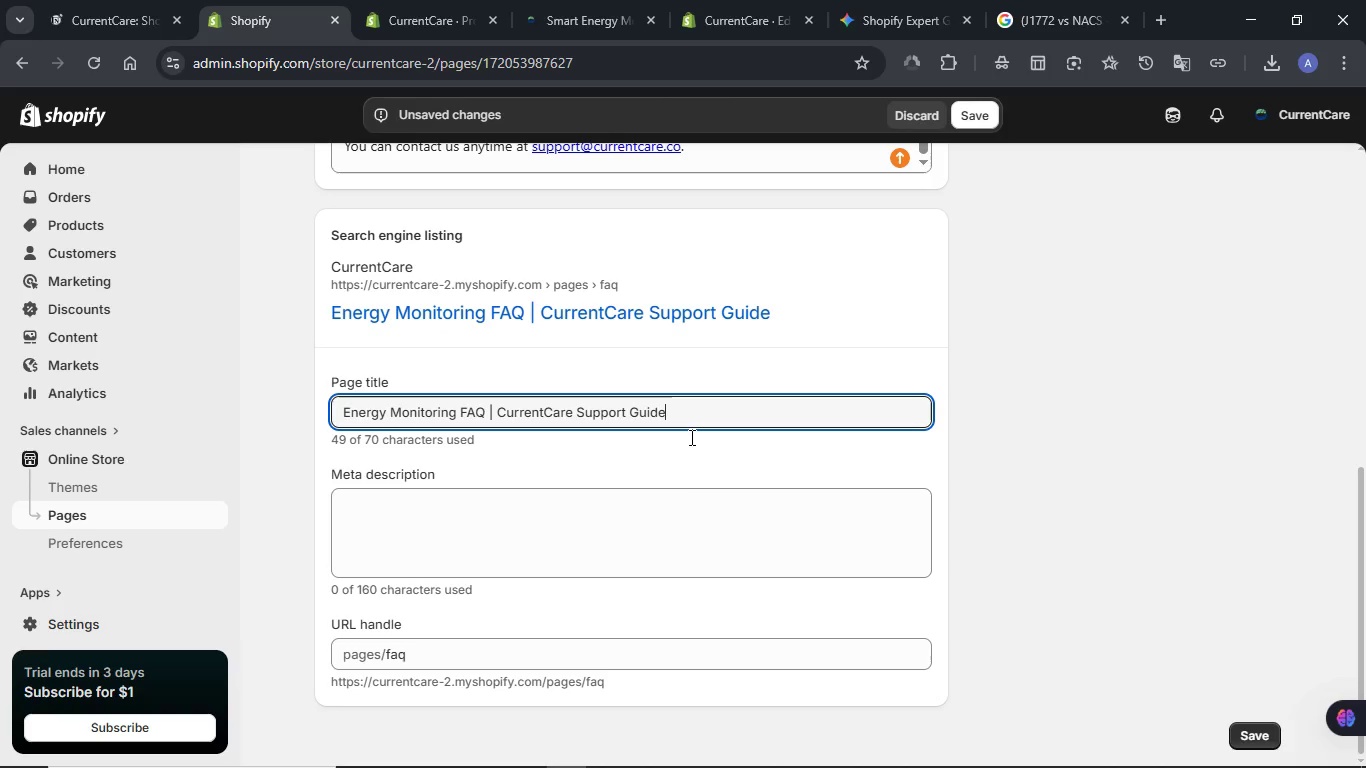 
key(Control+ControlLeft)
 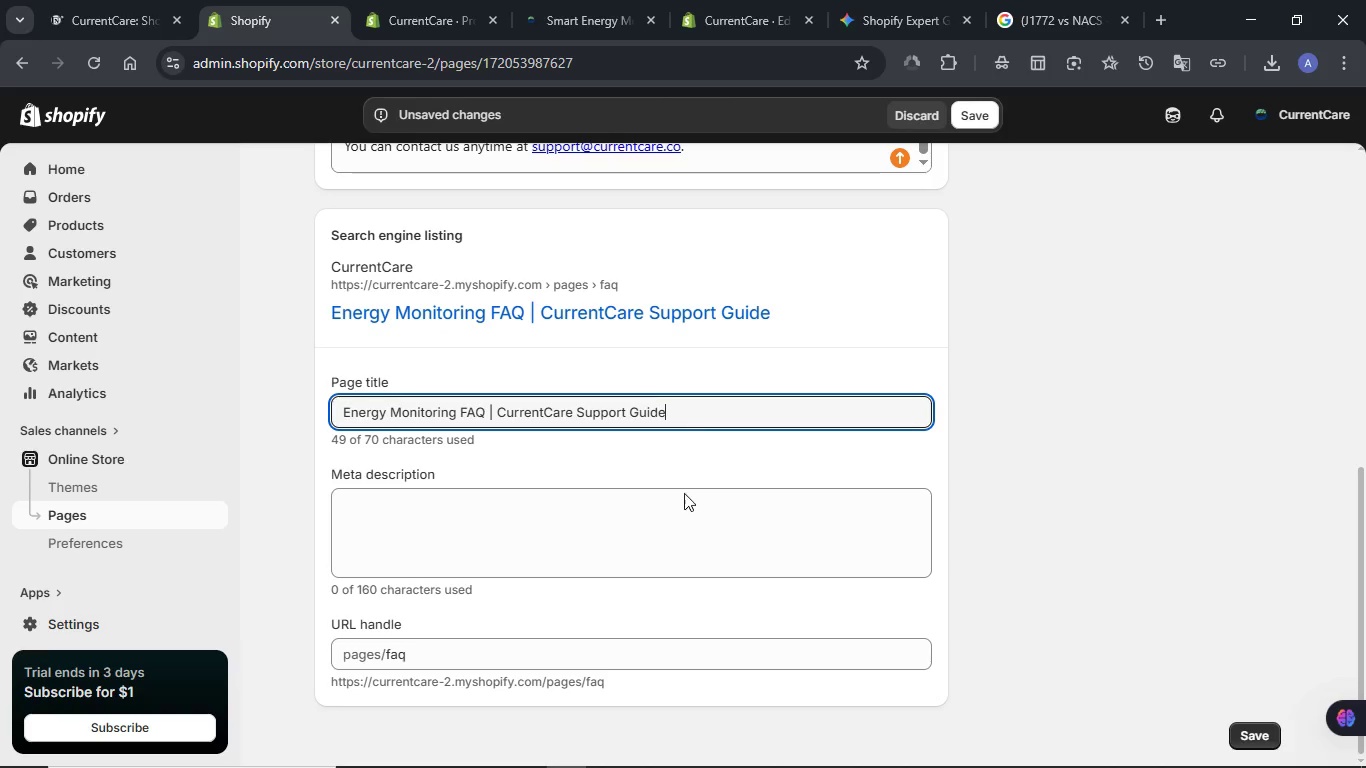 
key(Control+V)
 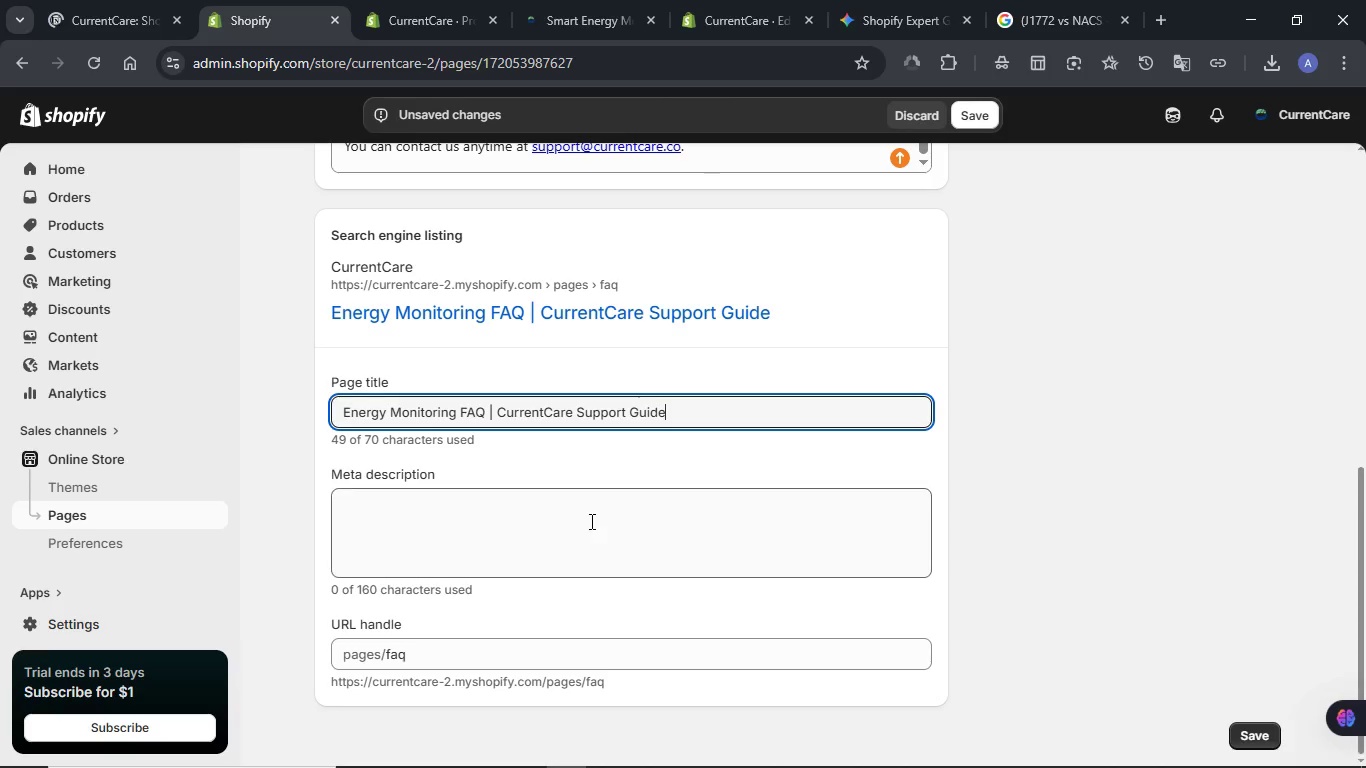 
left_click([590, 521])
 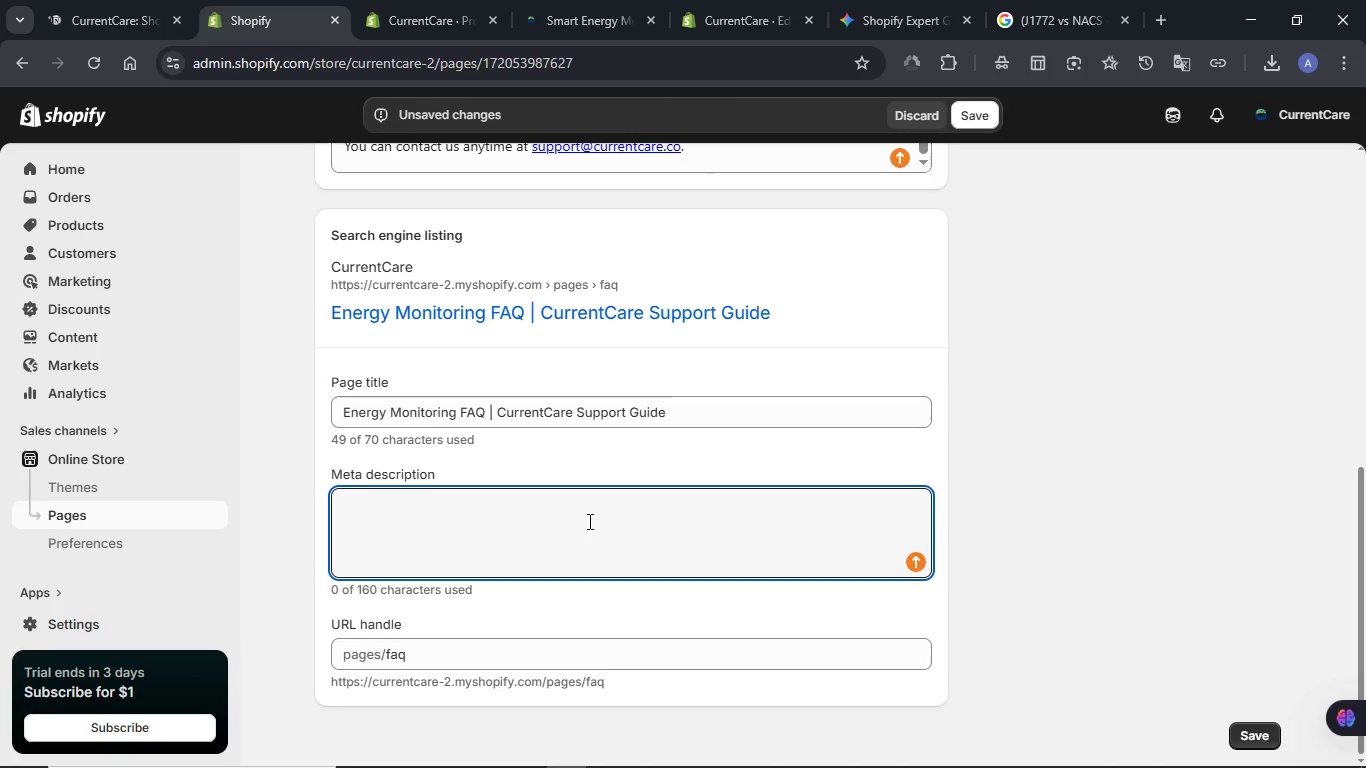 
key(Meta+V)
 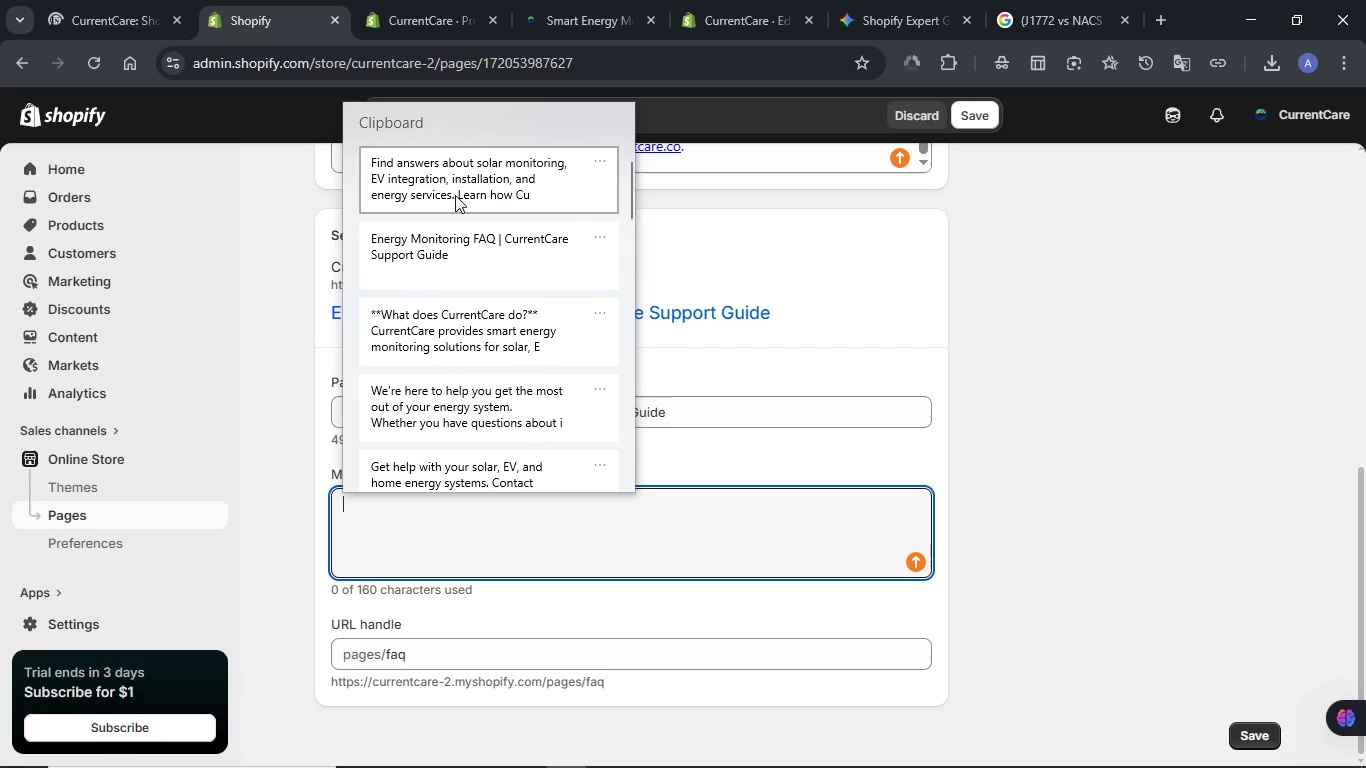 
left_click([455, 195])
 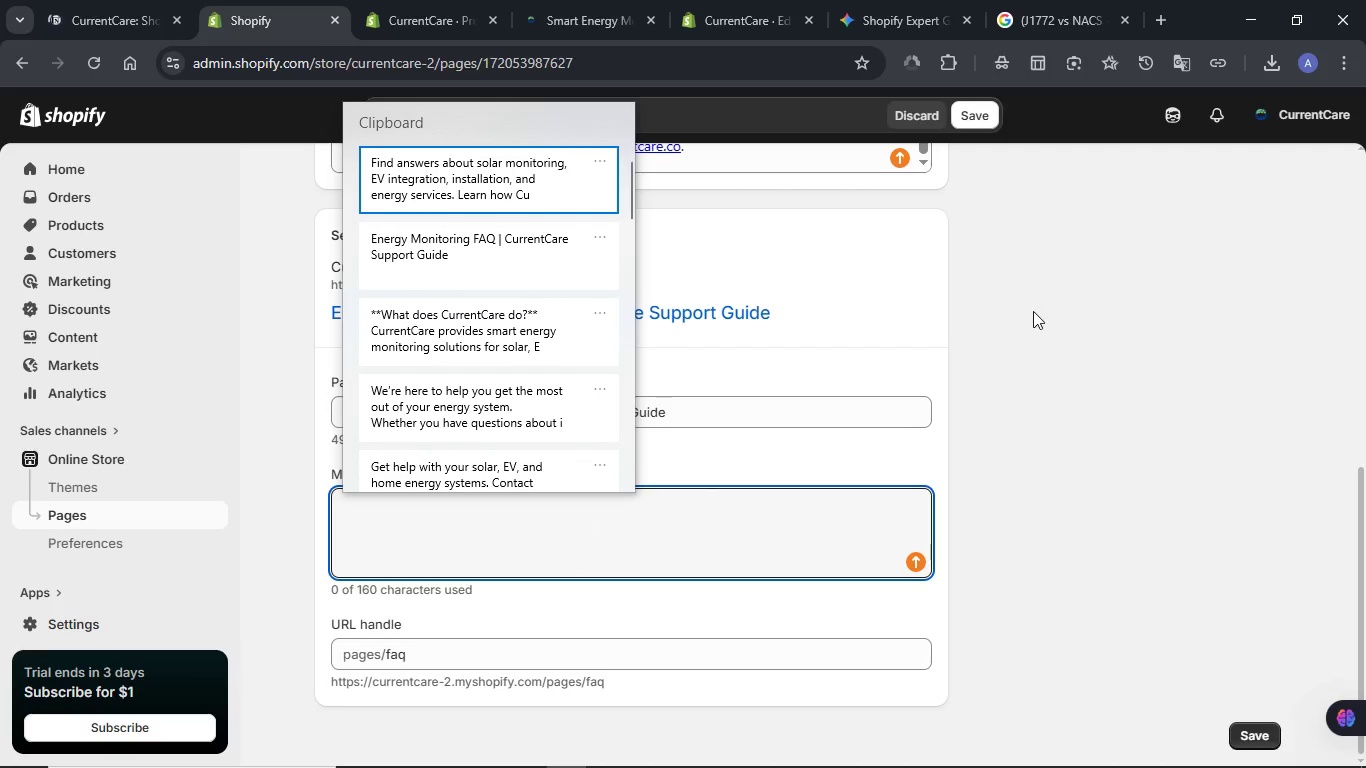 
key(Control+ControlLeft)
 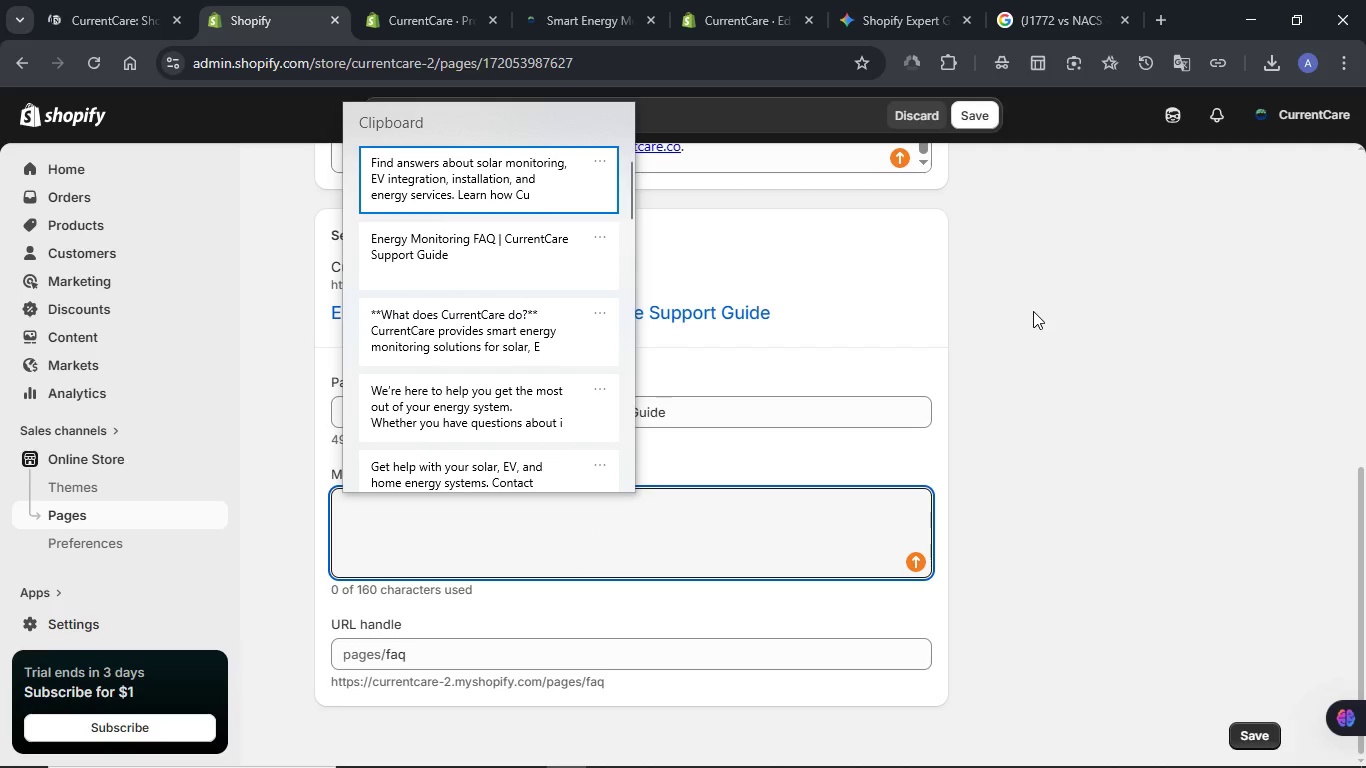 
wait(21.98)
 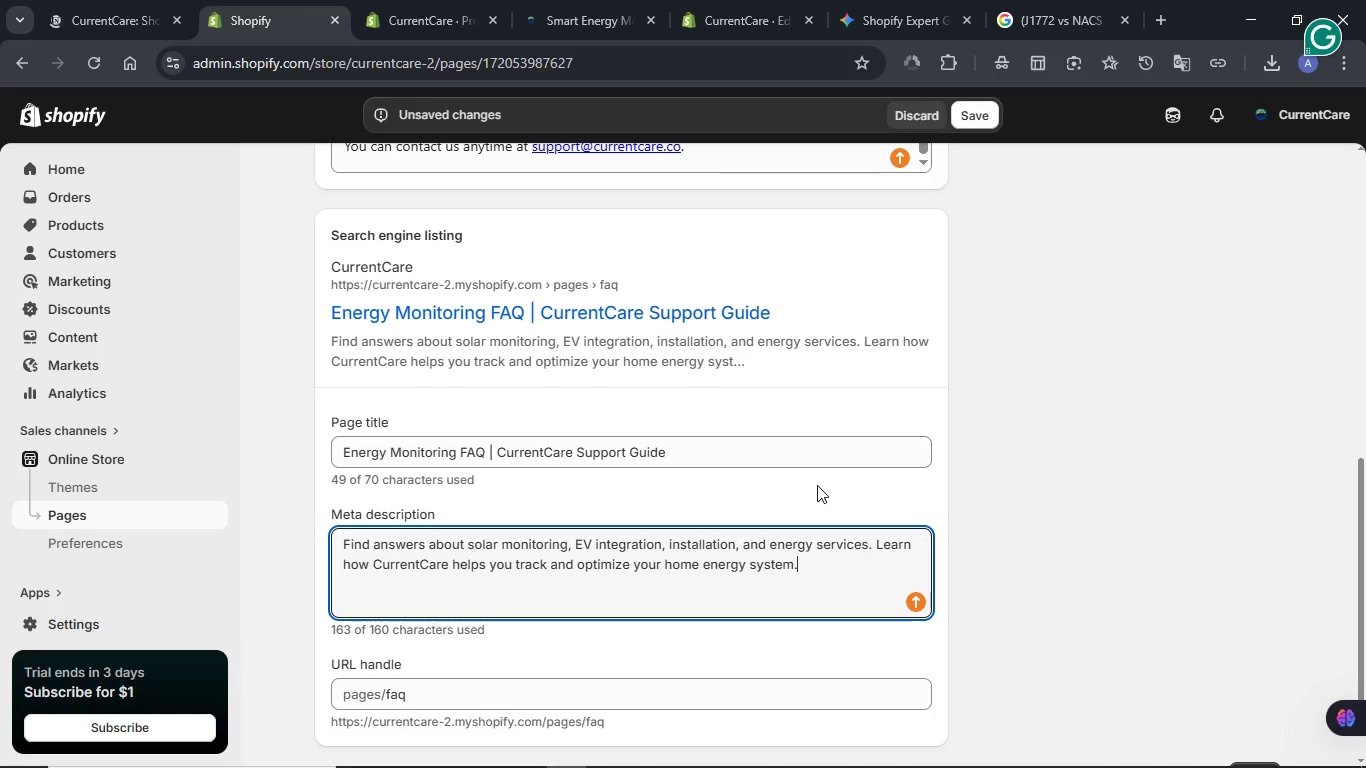 
double_click([399, 562])
 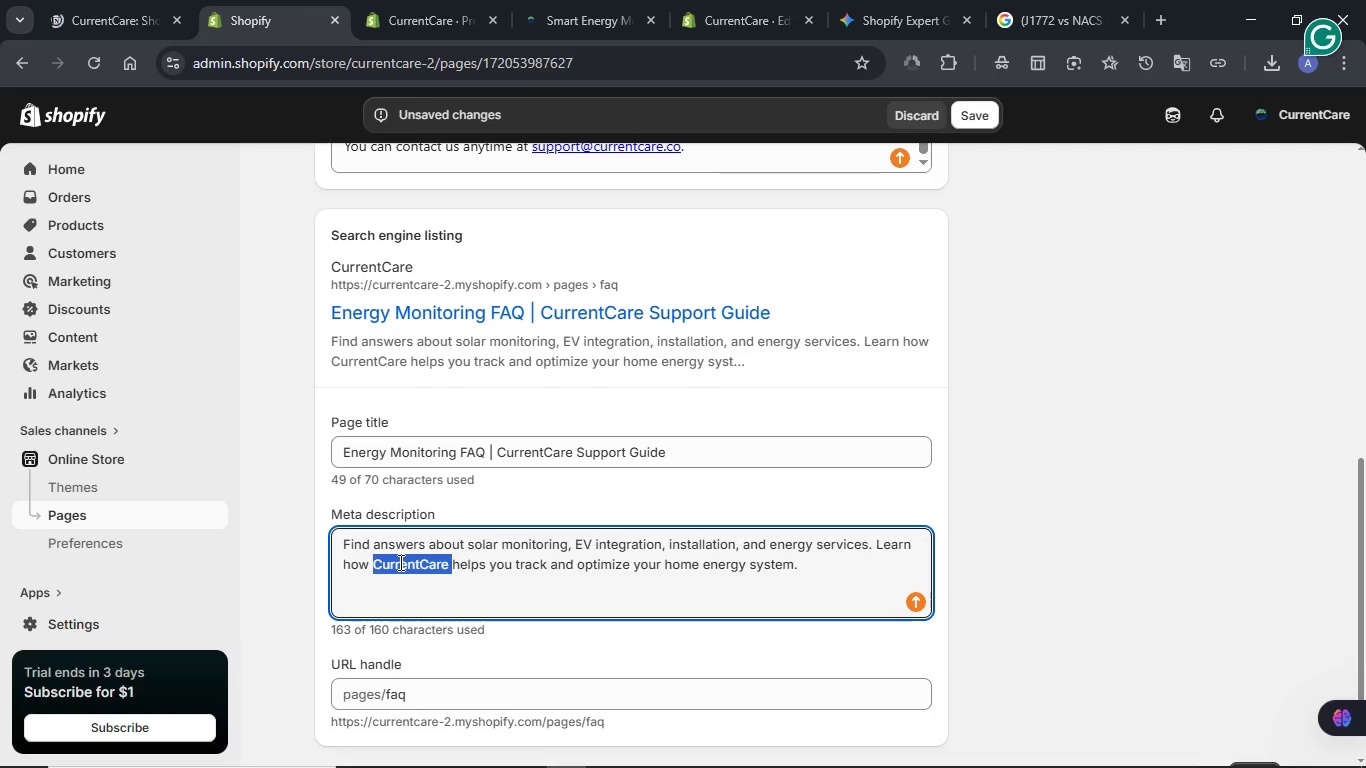 
type(we )
 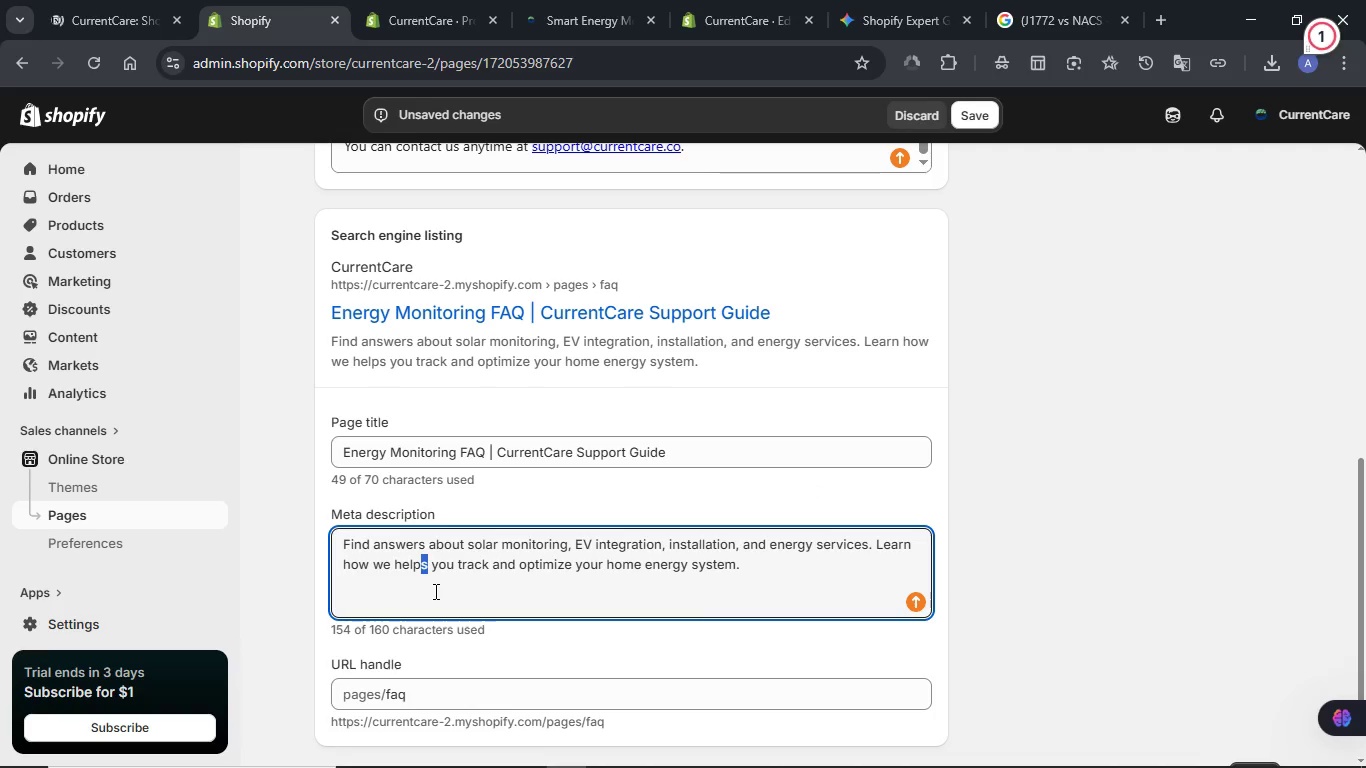 
key(Backspace)
 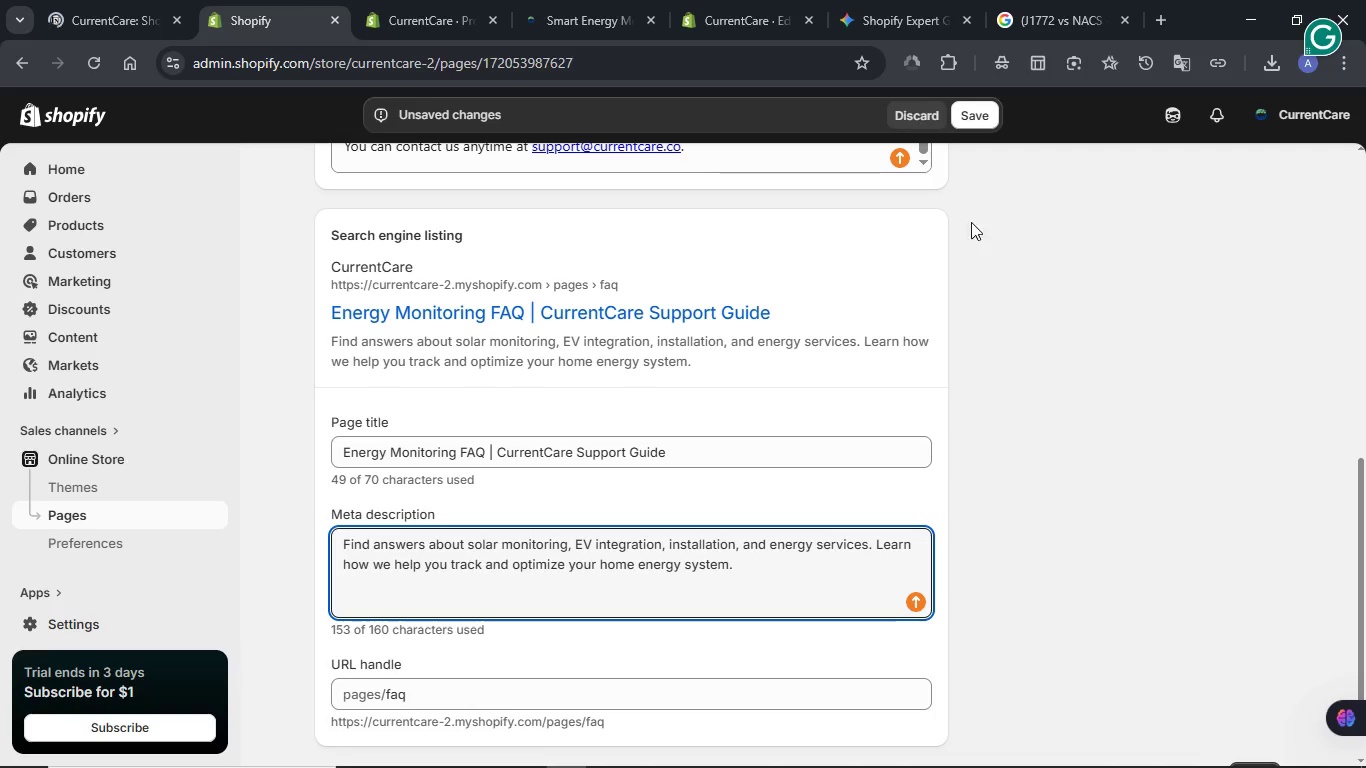 
left_click([972, 115])
 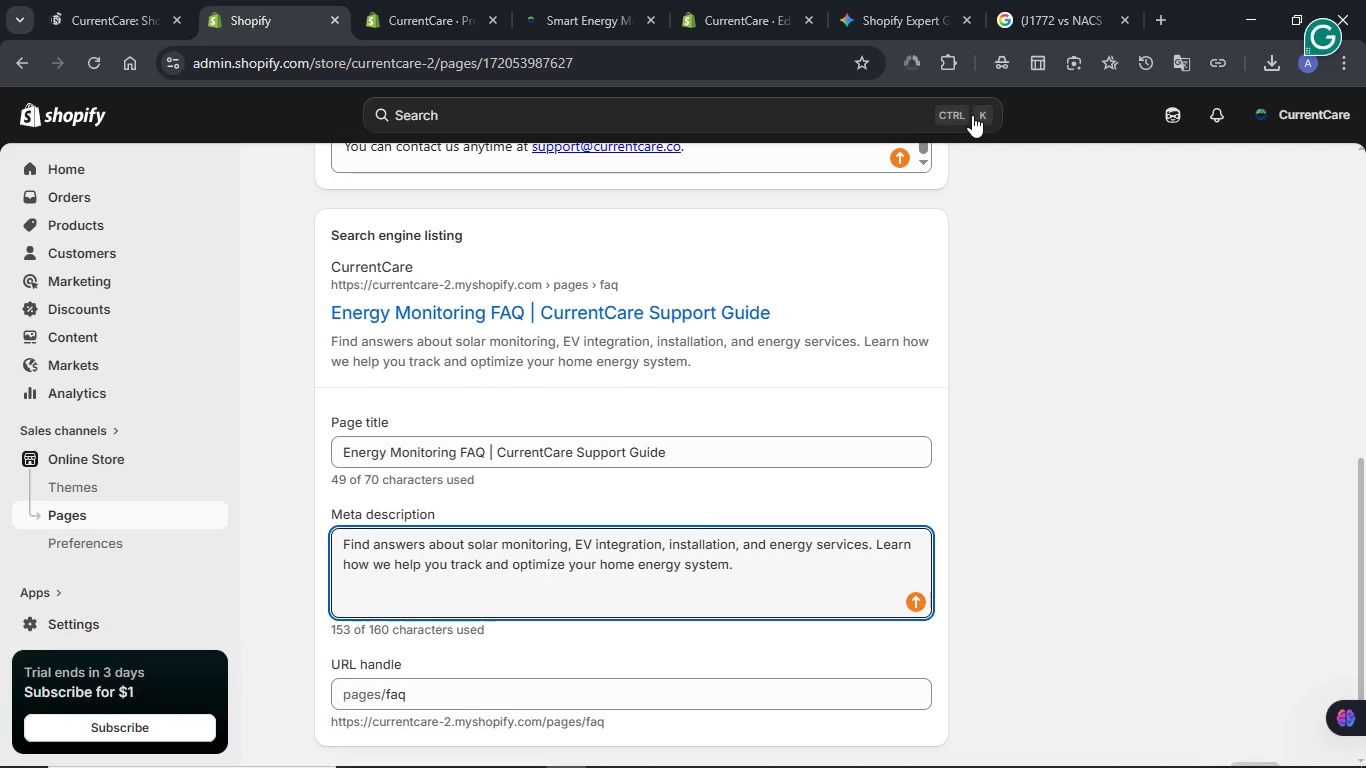 
wait(6.34)
 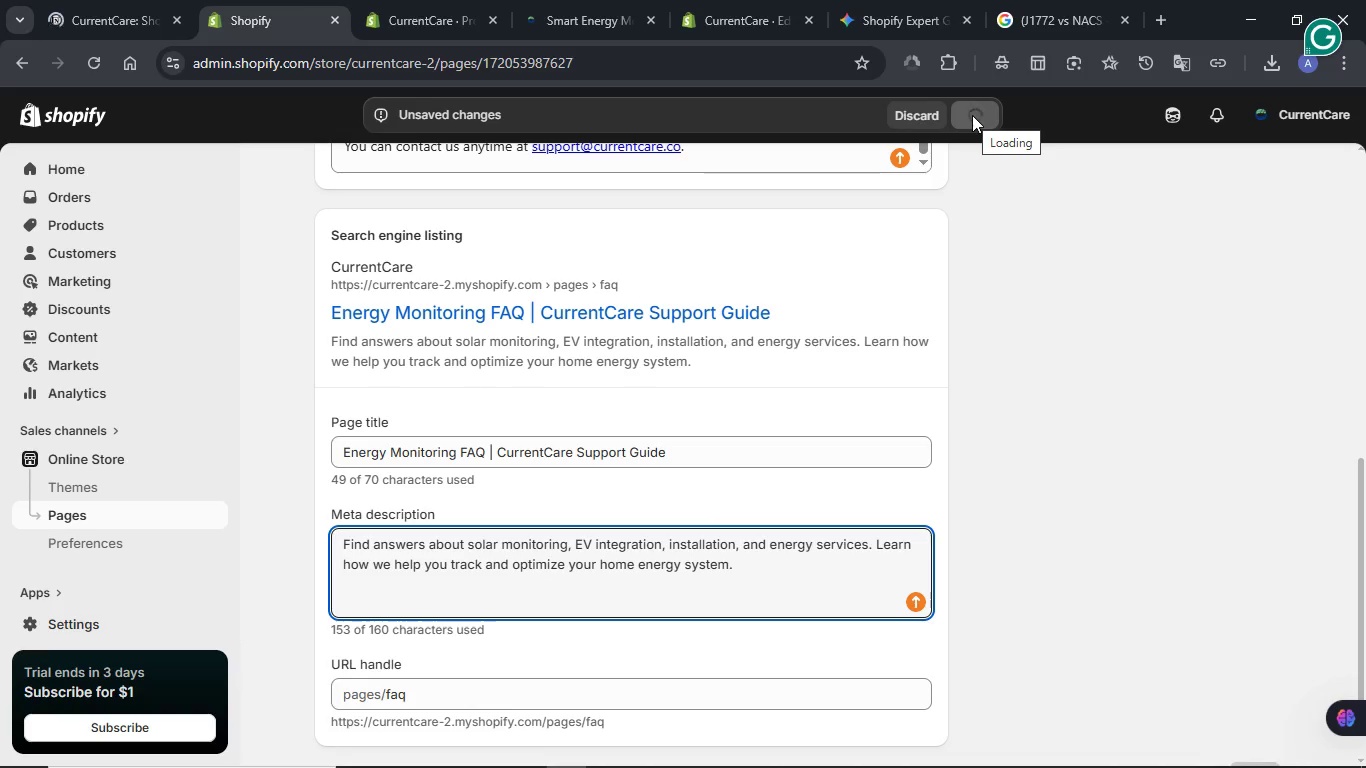 
scroll: coordinate [933, 417], scroll_direction: down, amount: 2.0
 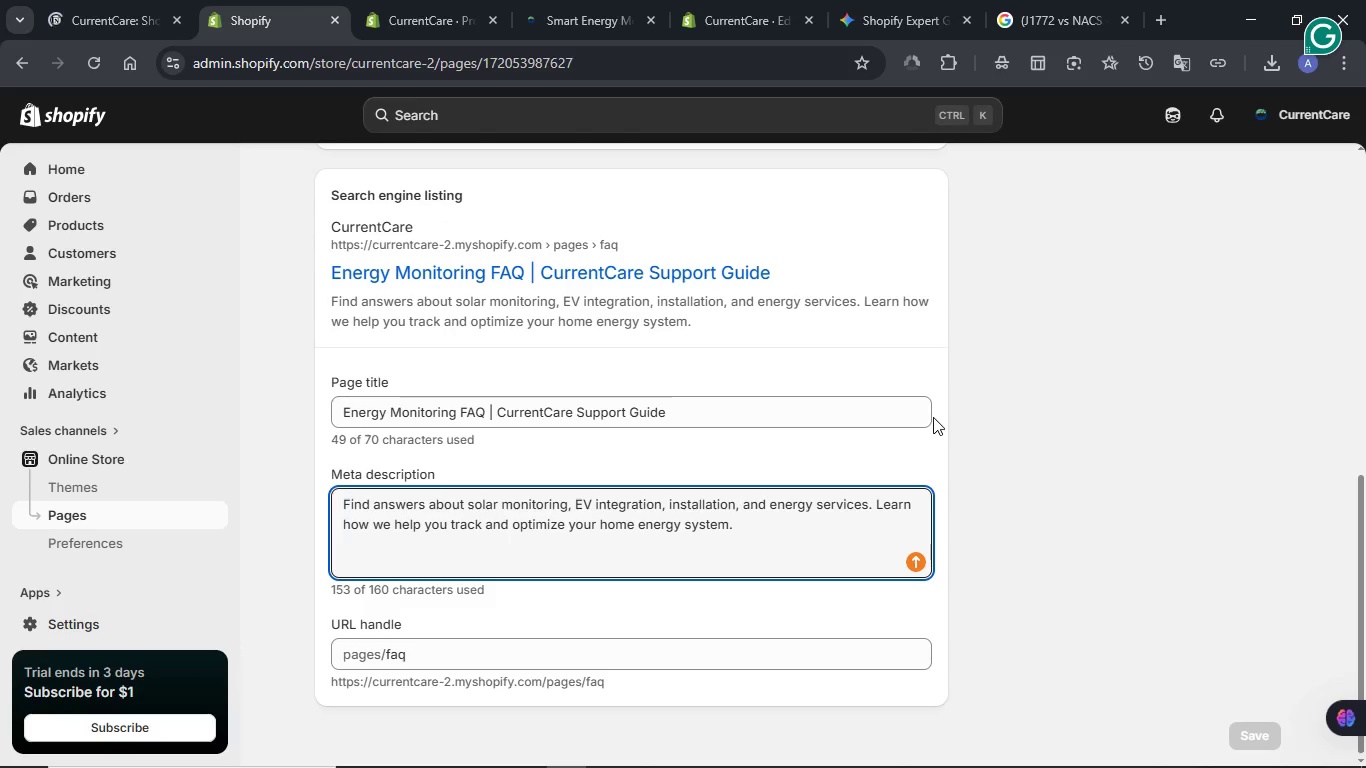 
scroll: coordinate [933, 417], scroll_direction: up, amount: 1.0
 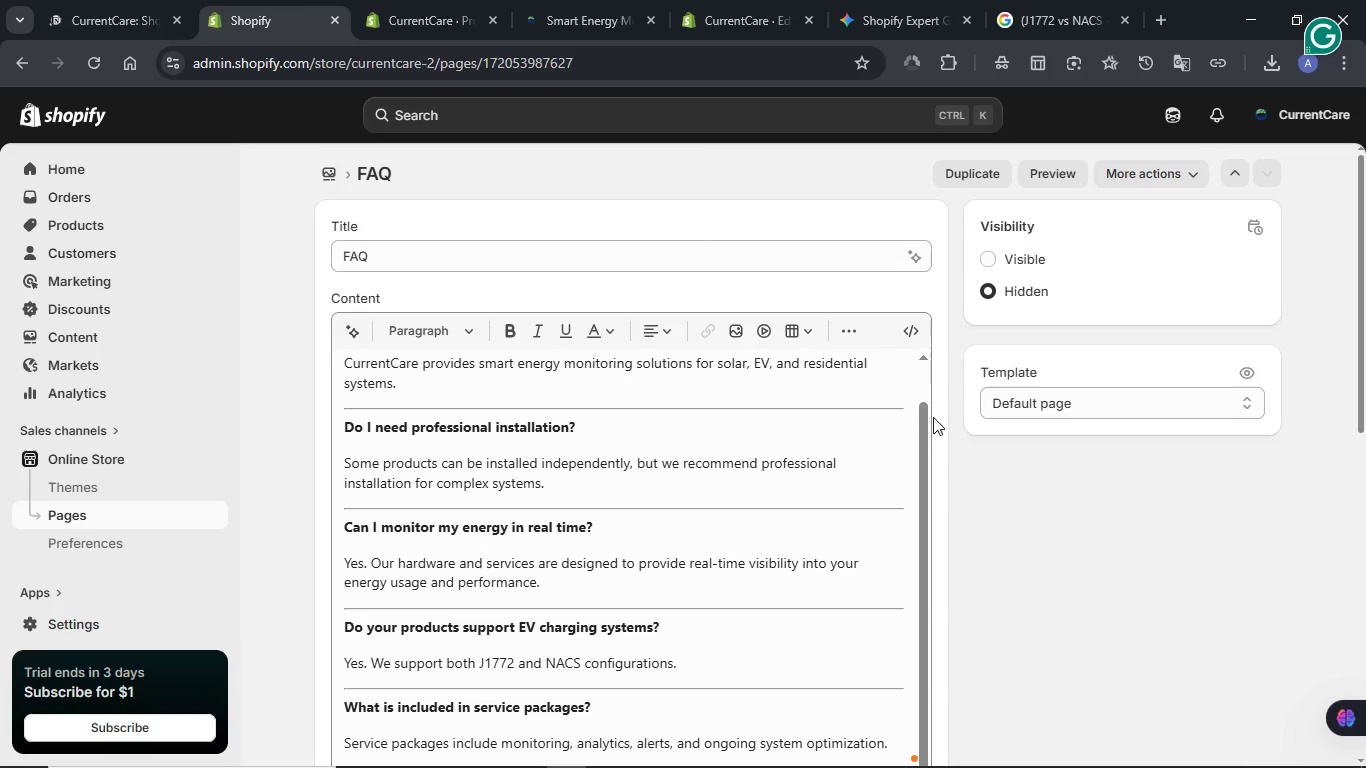 
left_click([1041, 262])
 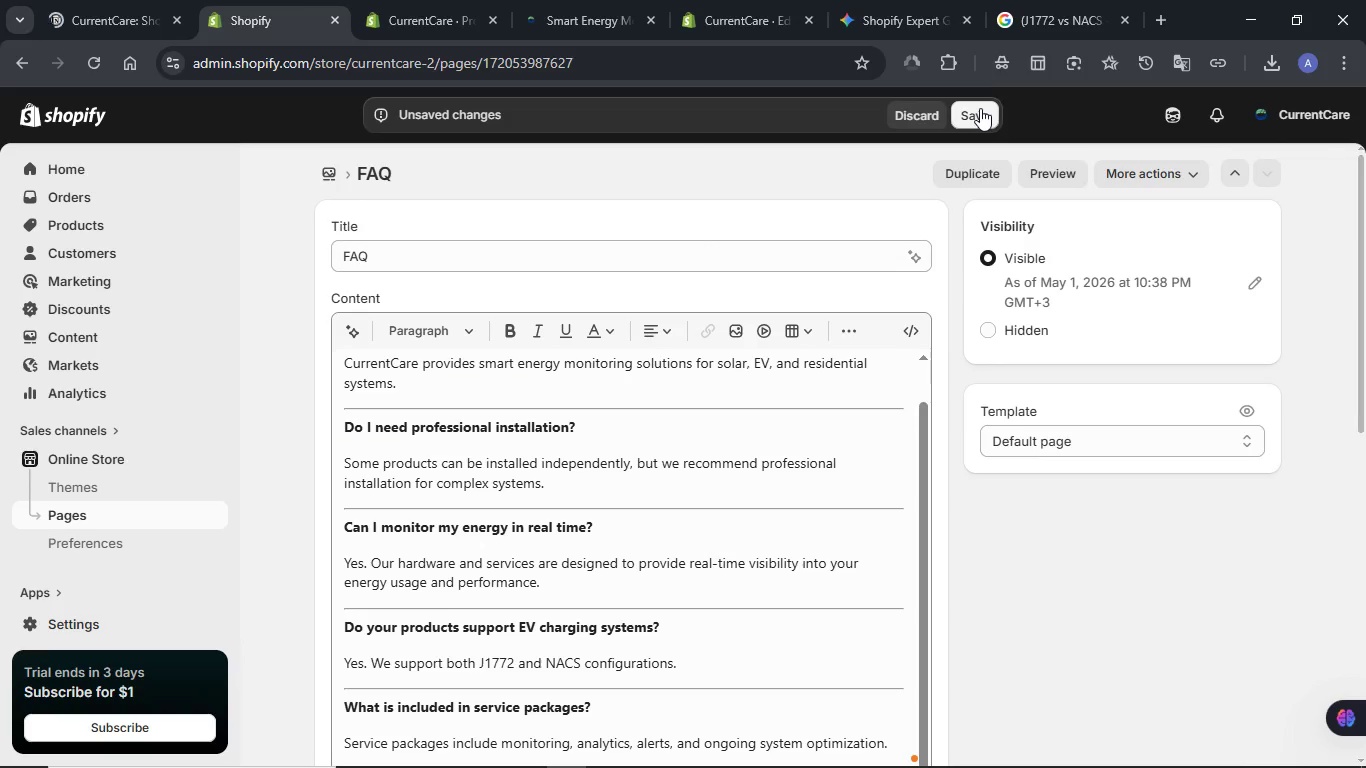 
left_click([980, 108])
 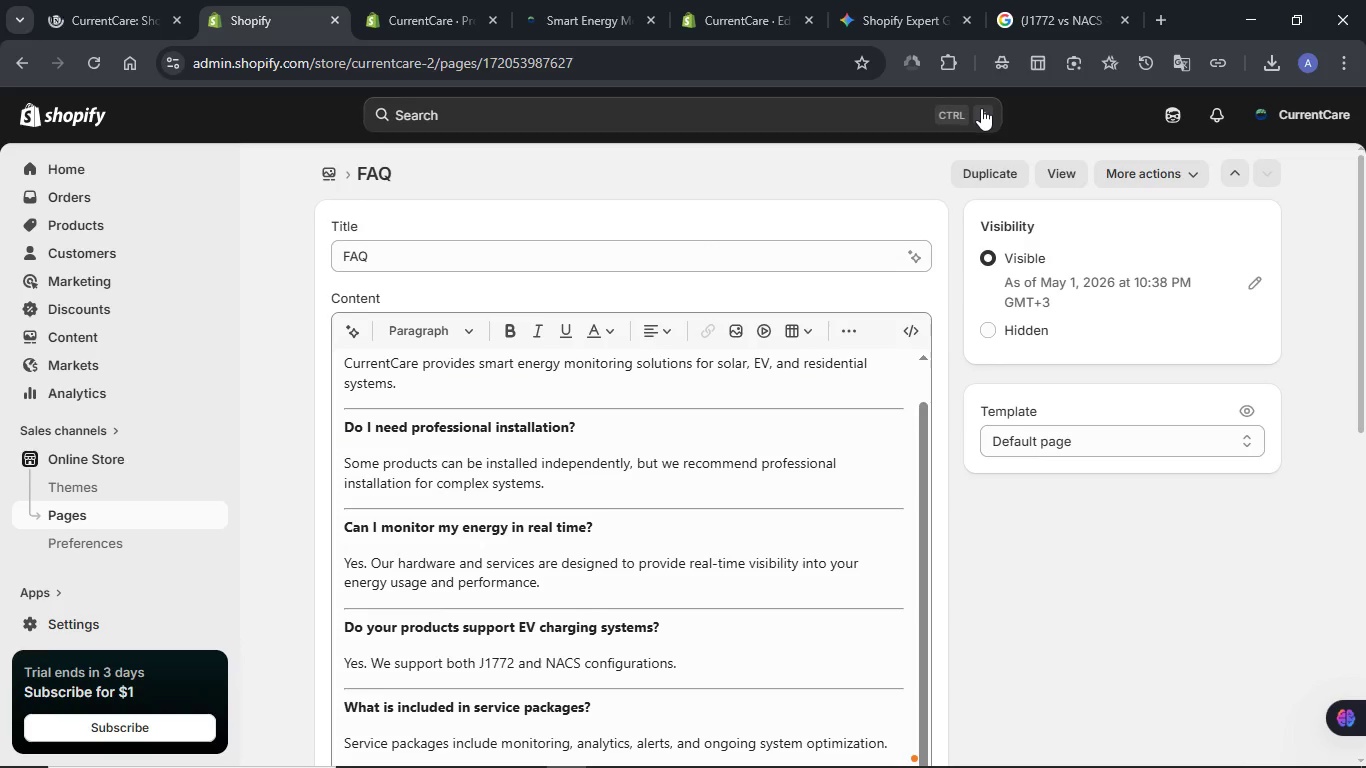 
wait(8.28)
 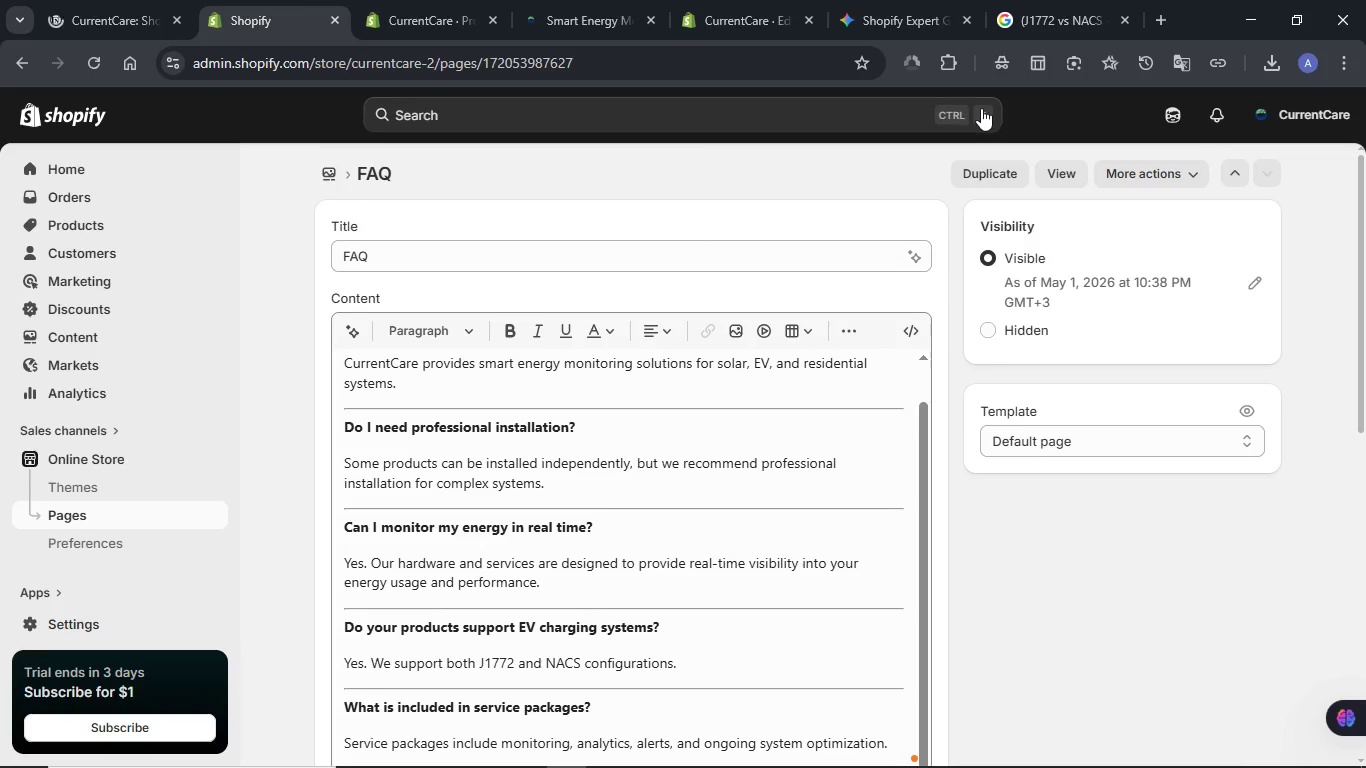 
left_click([329, 175])
 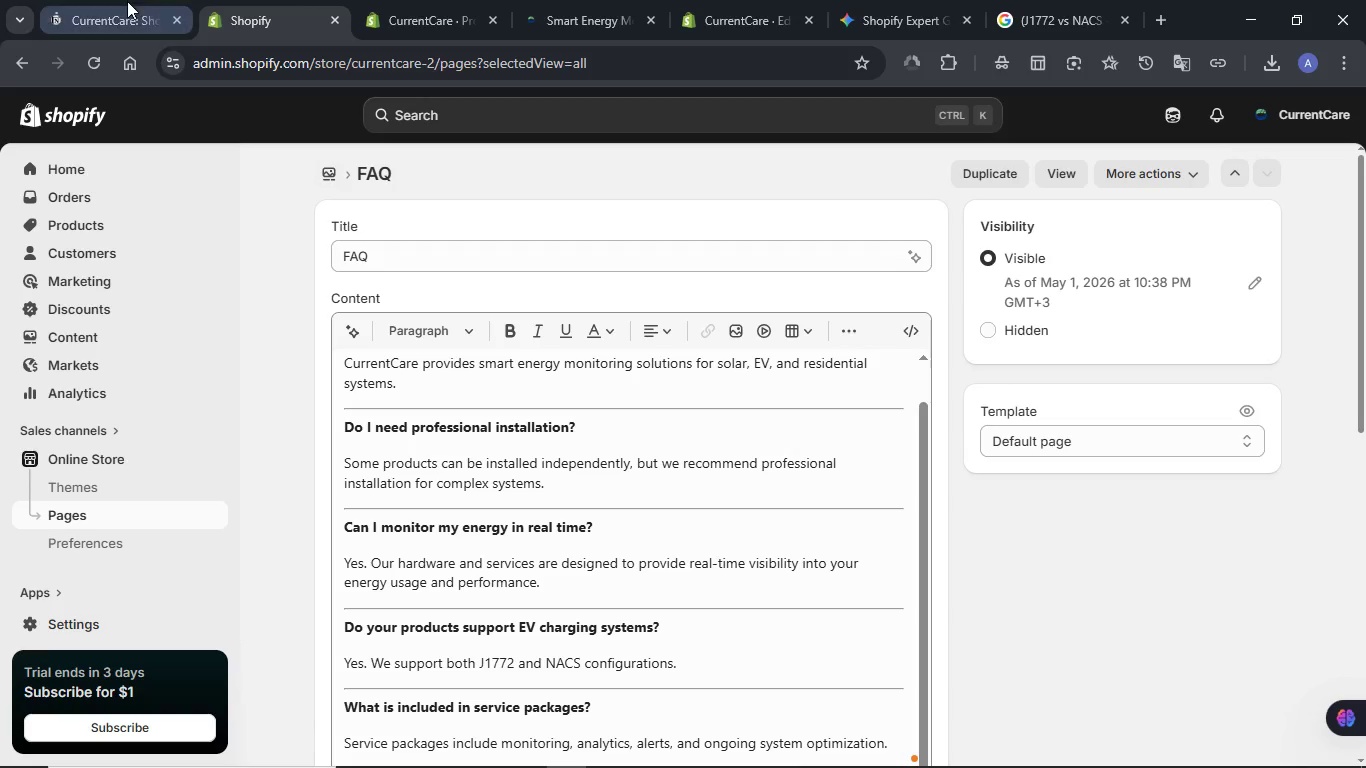 
left_click([127, 1])
 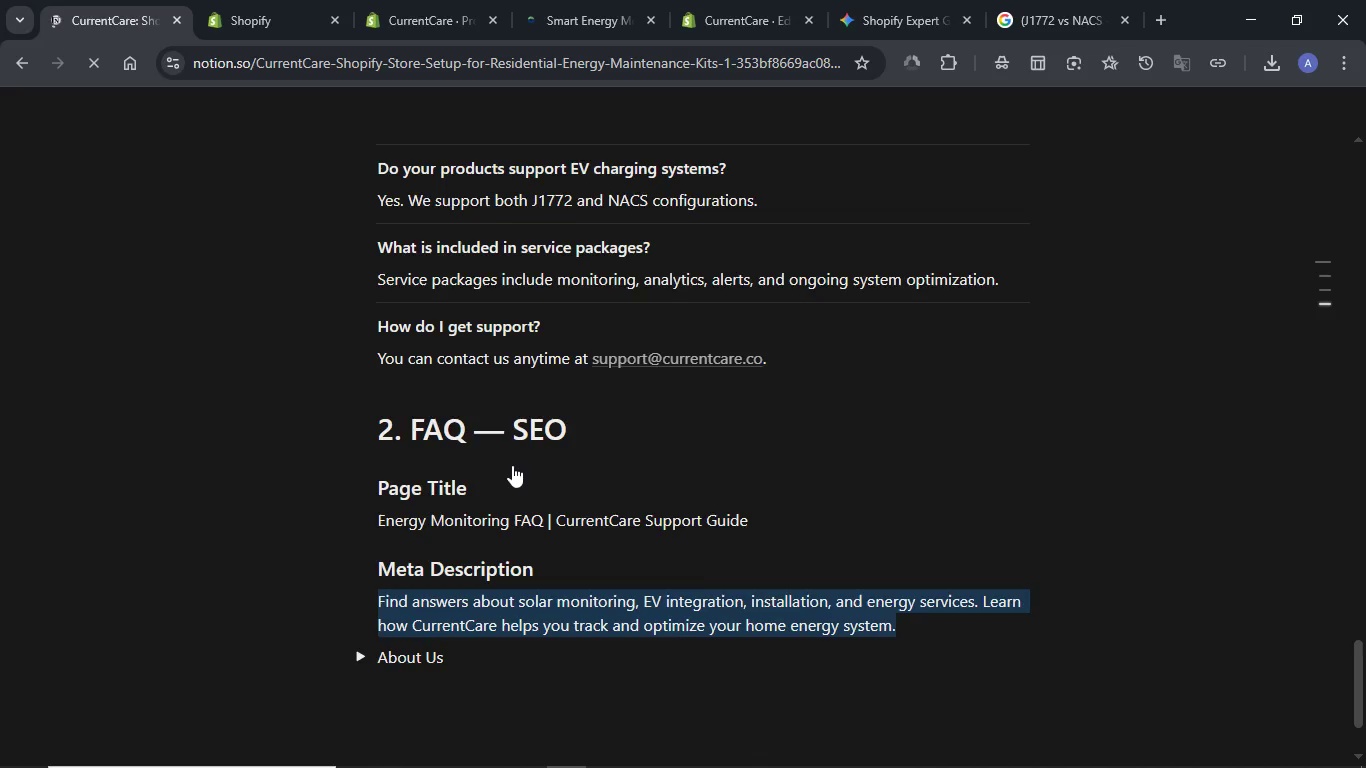 
scroll: coordinate [511, 465], scroll_direction: up, amount: 5.0
 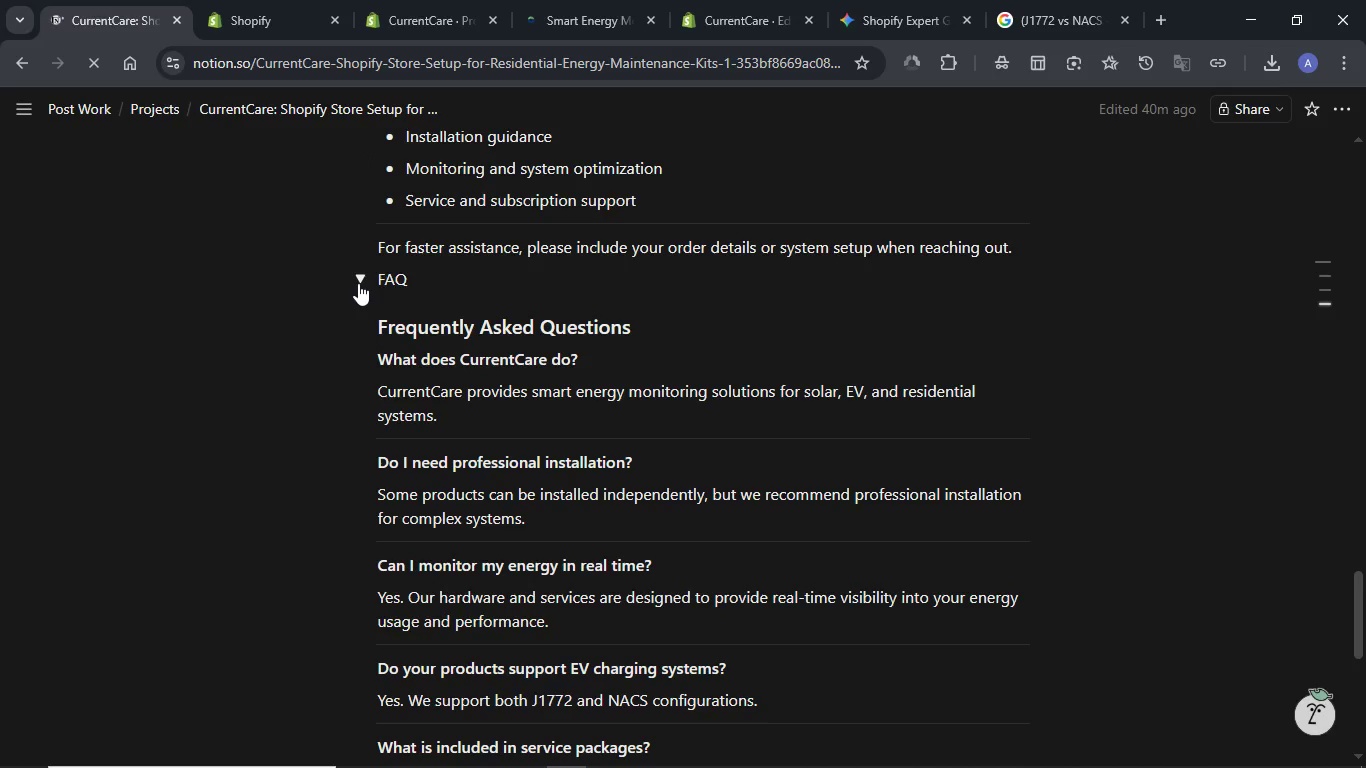 
left_click([358, 283])
 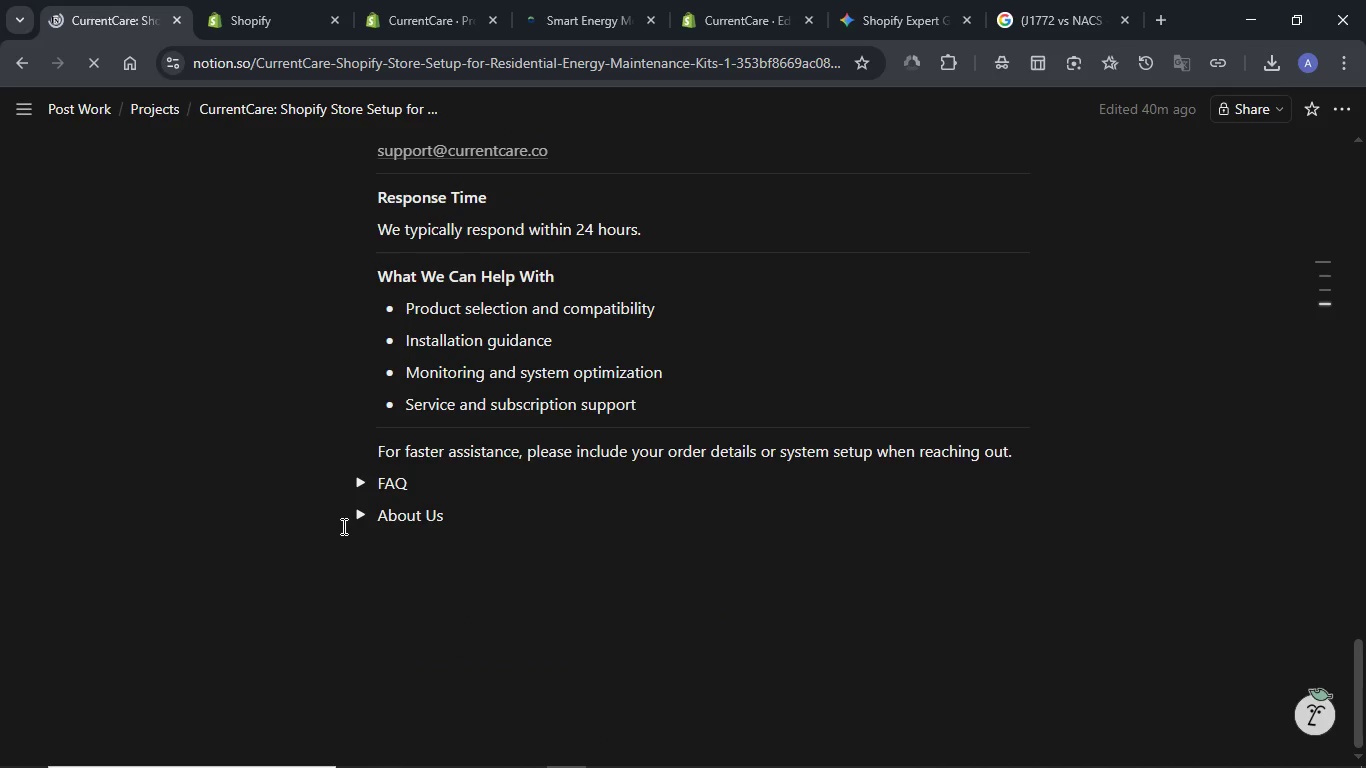 
scroll: coordinate [390, 449], scroll_direction: up, amount: 4.0
 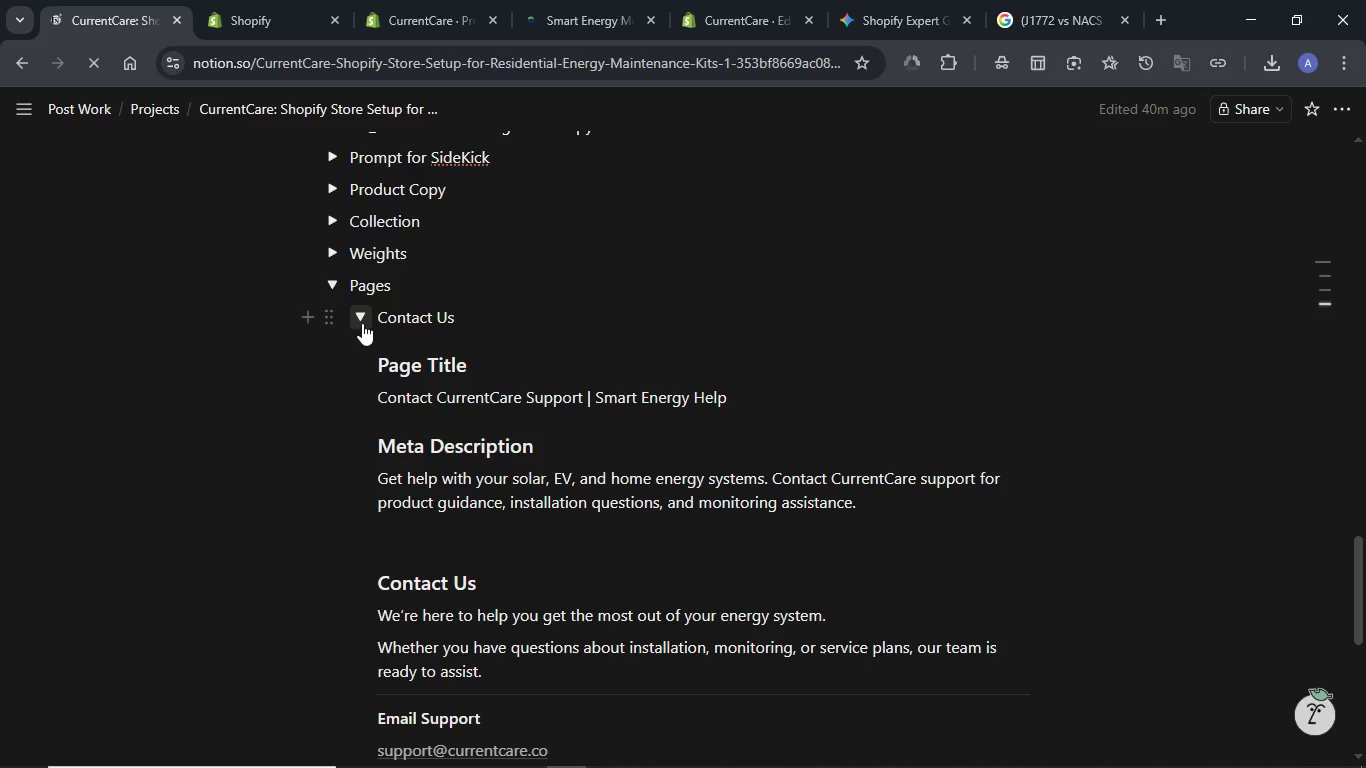 
left_click([362, 323])
 